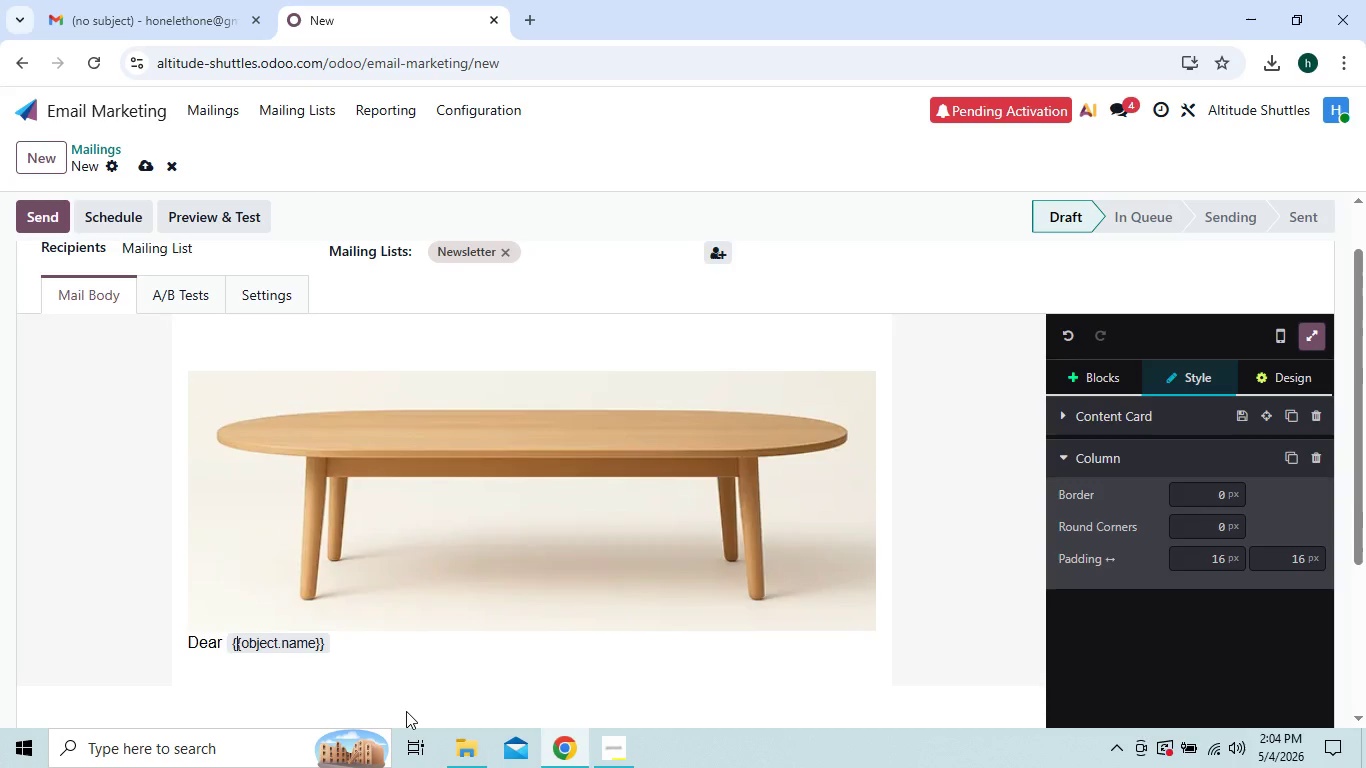 
key(ArrowRight)
 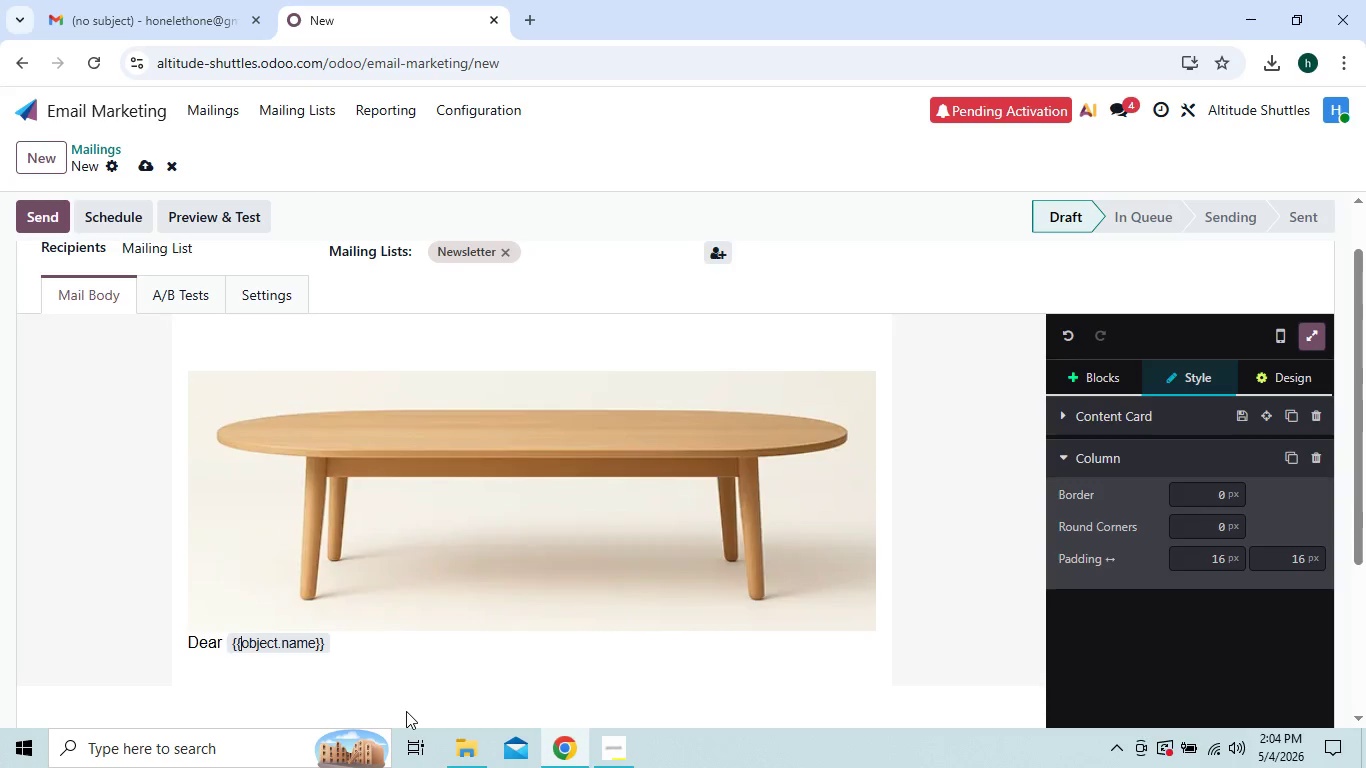 
hold_key(key=ArrowRight, duration=0.89)
 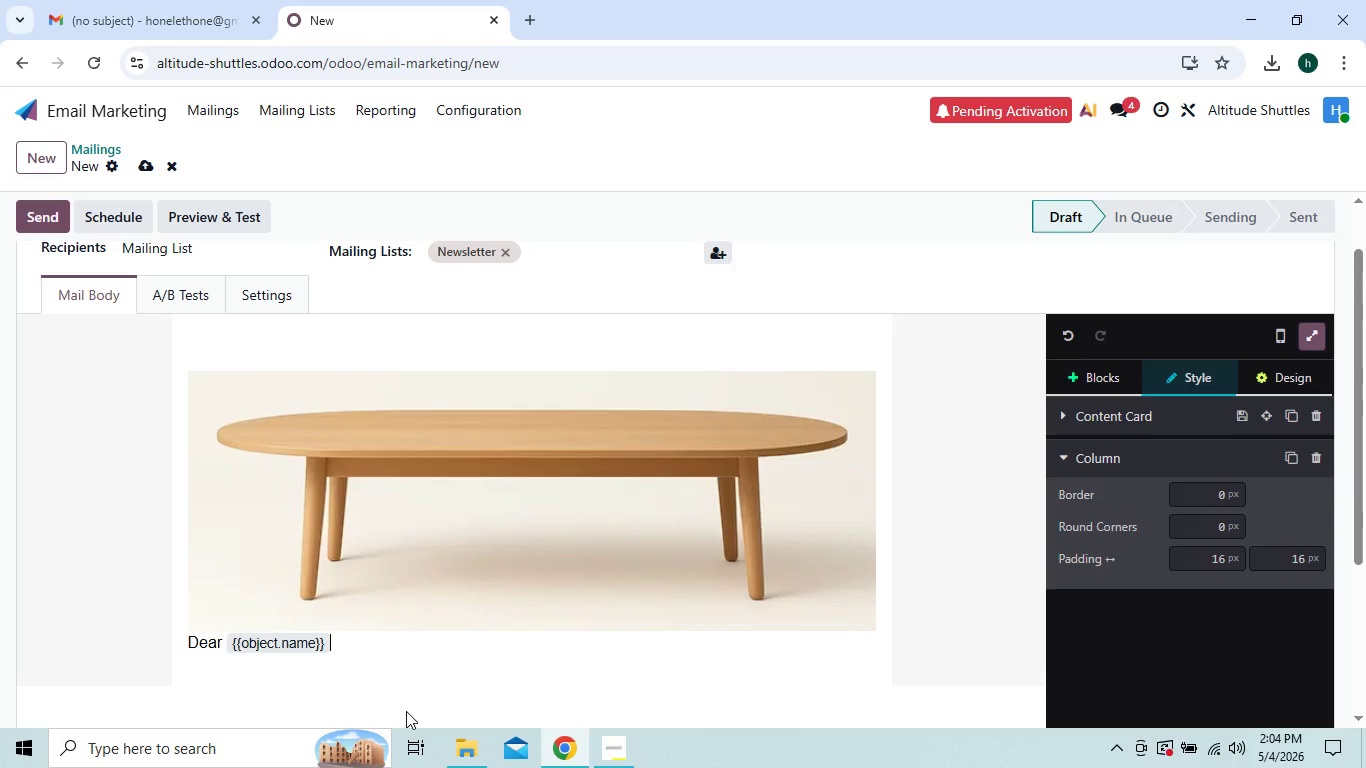 
key(Comma)
 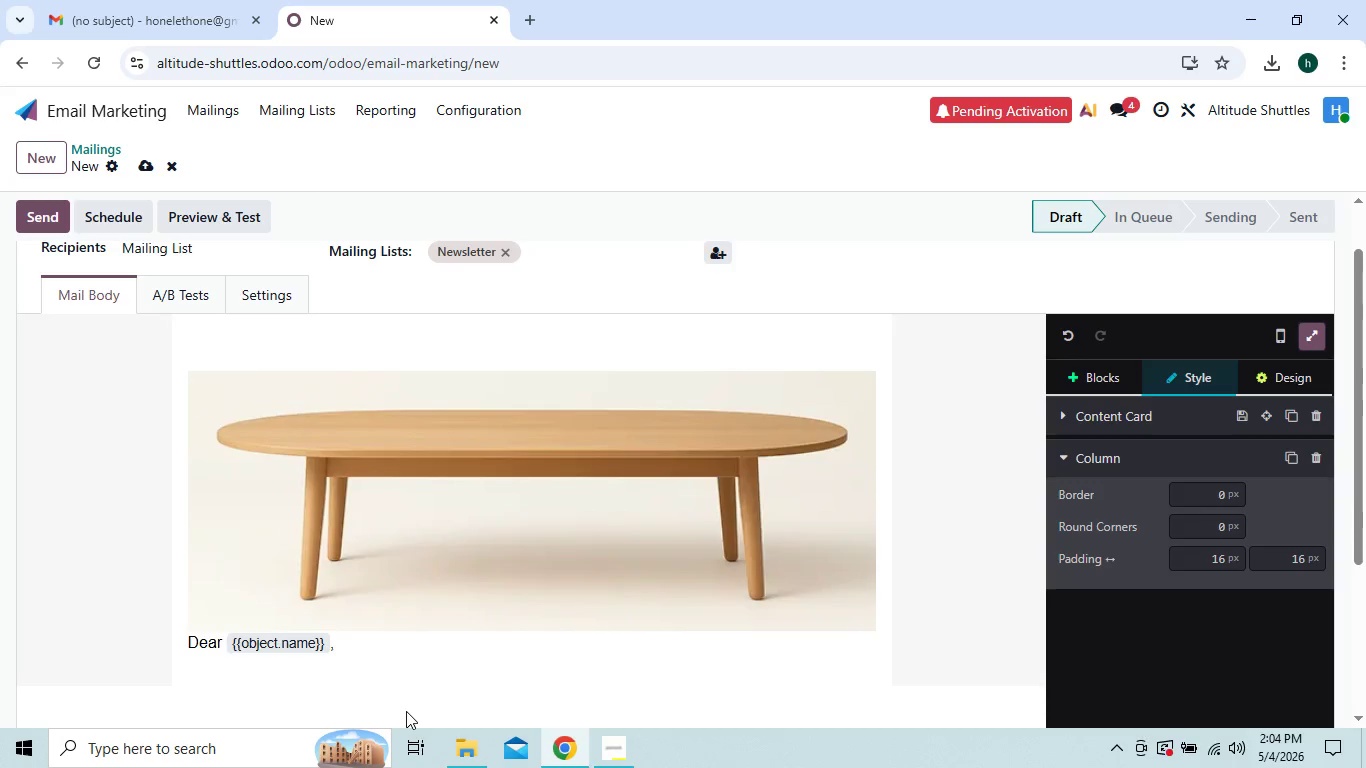 
key(Enter)
 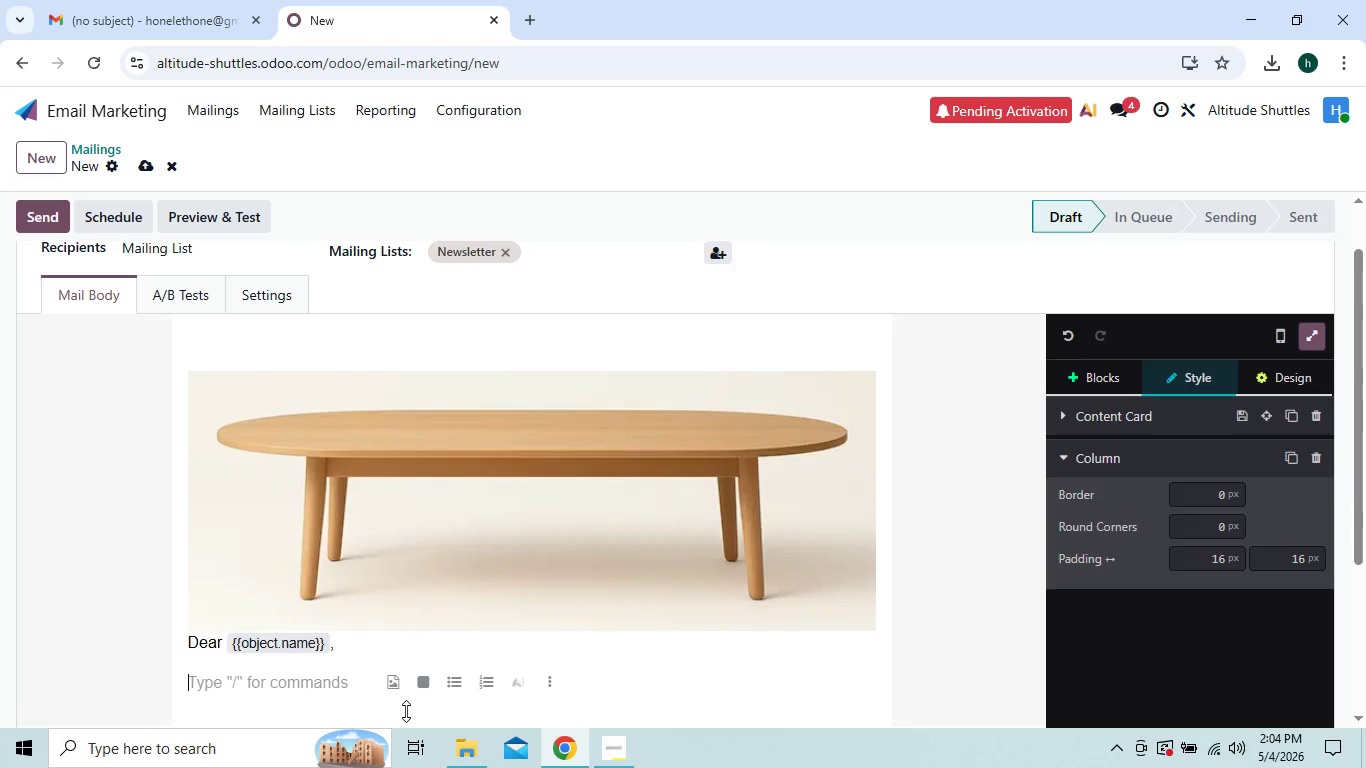 
type(your last jourbew)
key(Backspace)
type(y)
key(Backspace)
key(Backspace)
key(Backspace)
key(Backspace)
 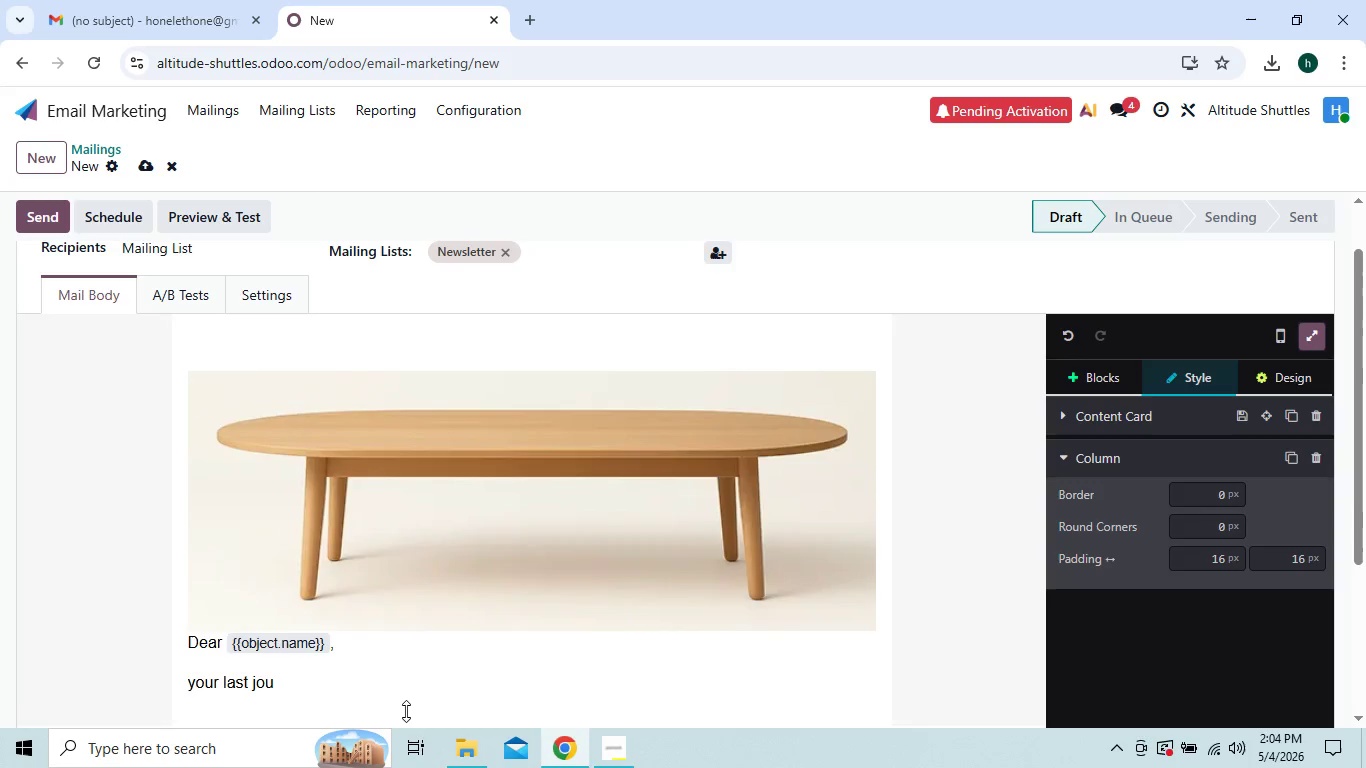 
key(R)
 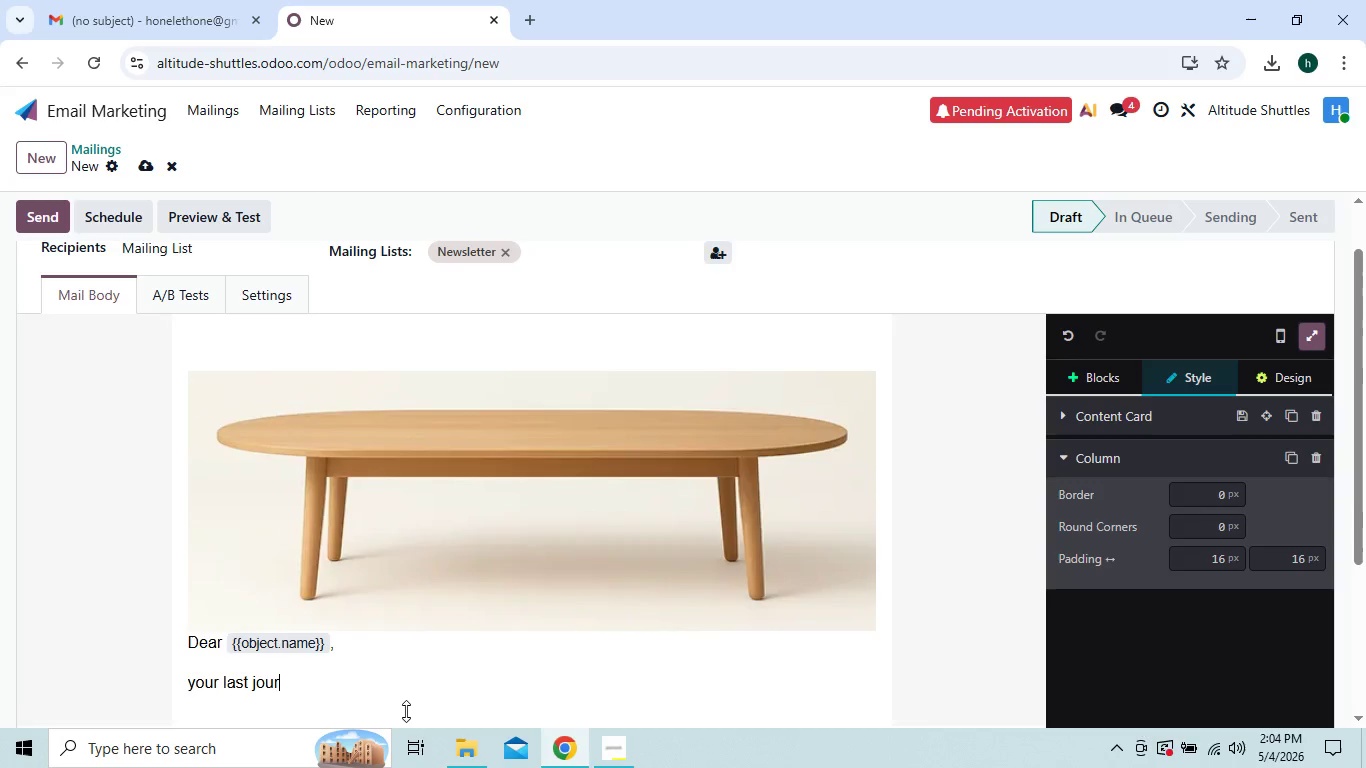 
wait(5.58)
 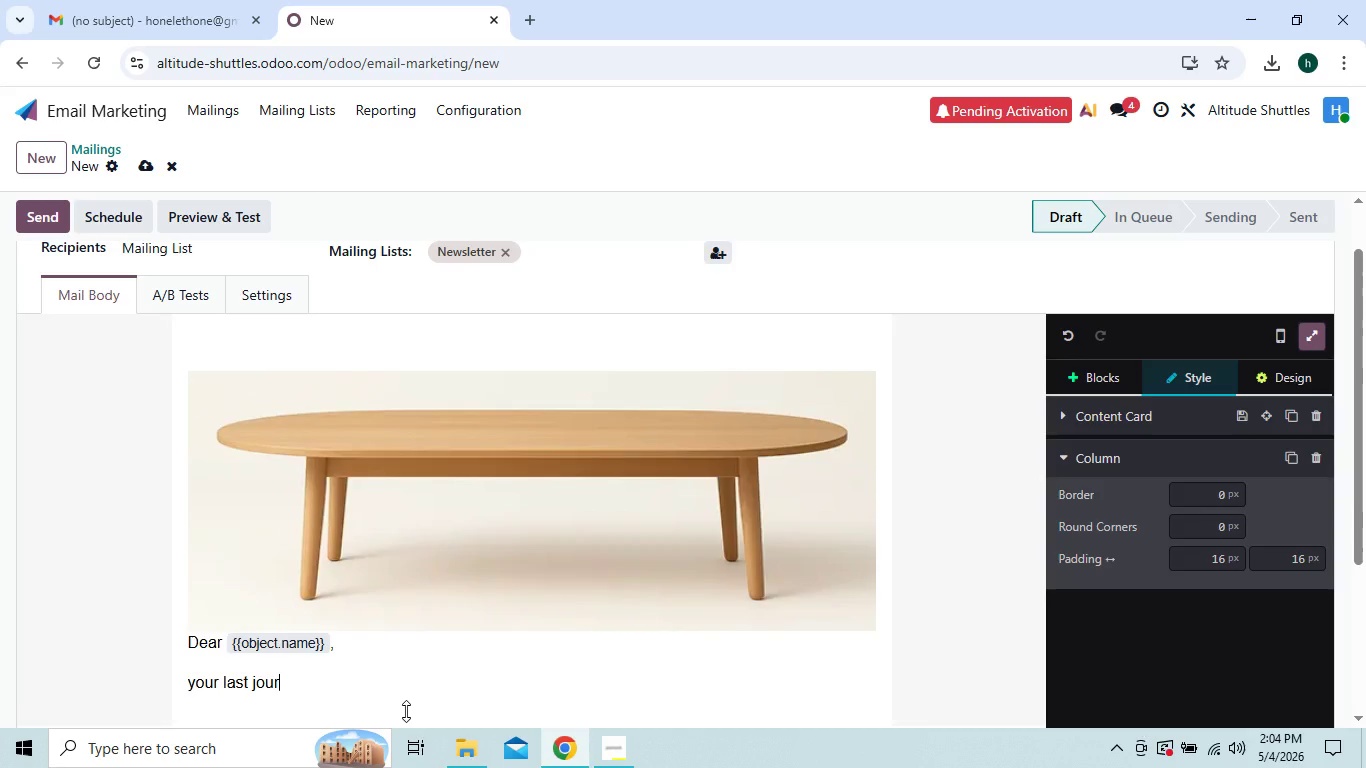 
type(ney )
 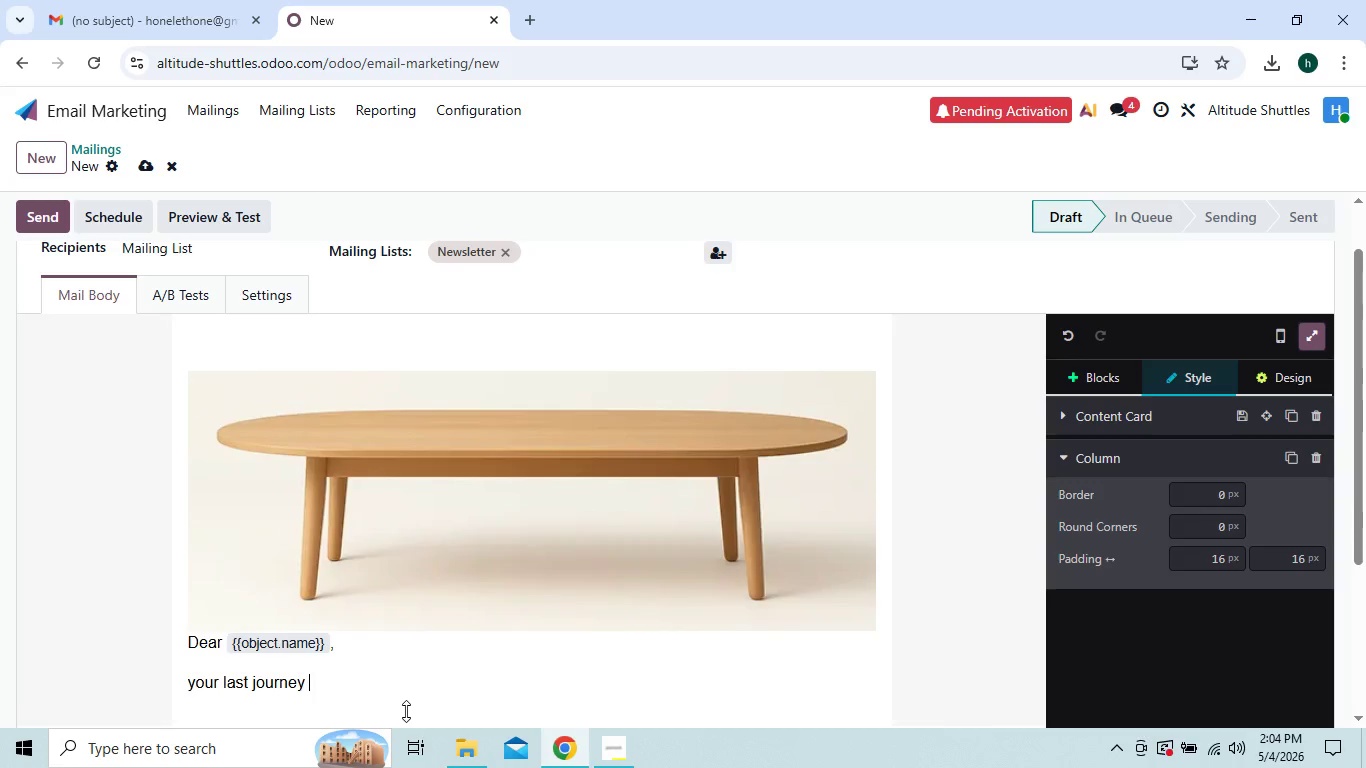 
type(to {{)
 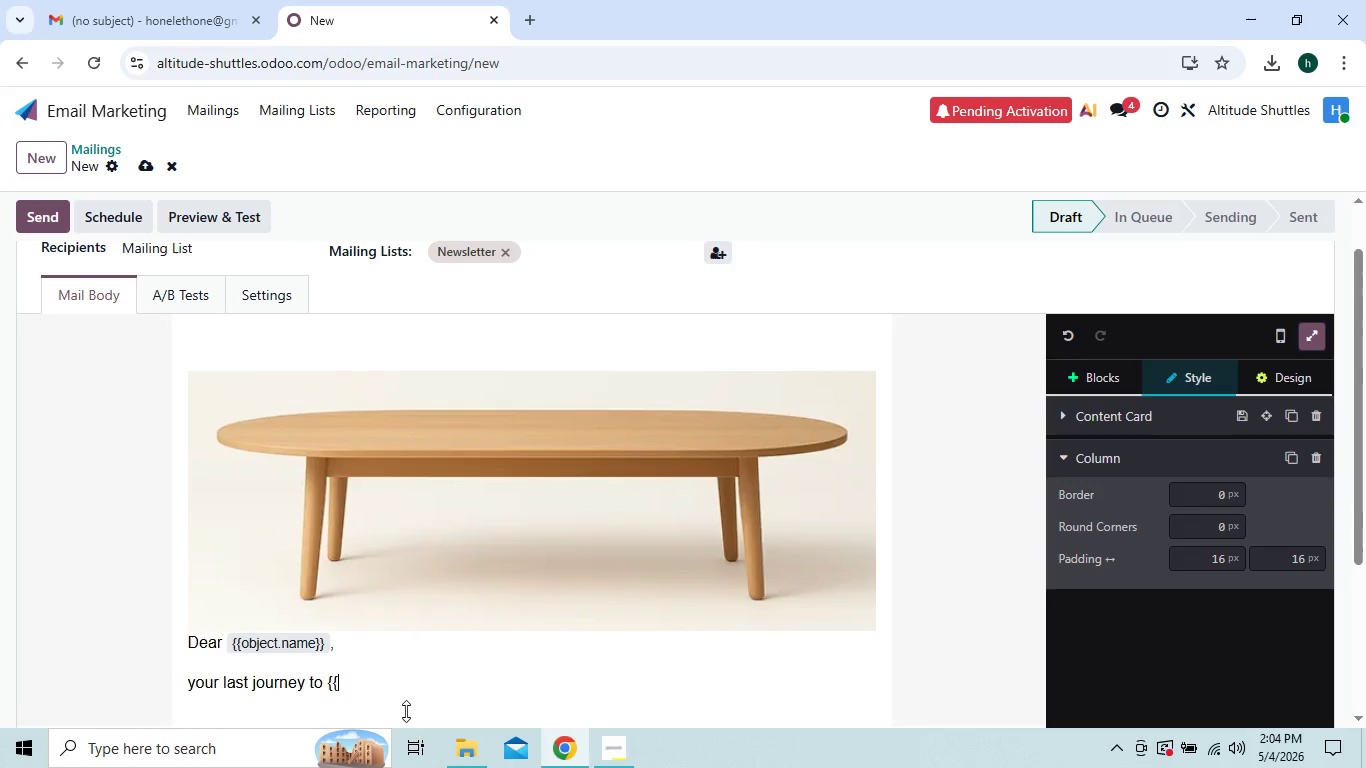 
wait(5.22)
 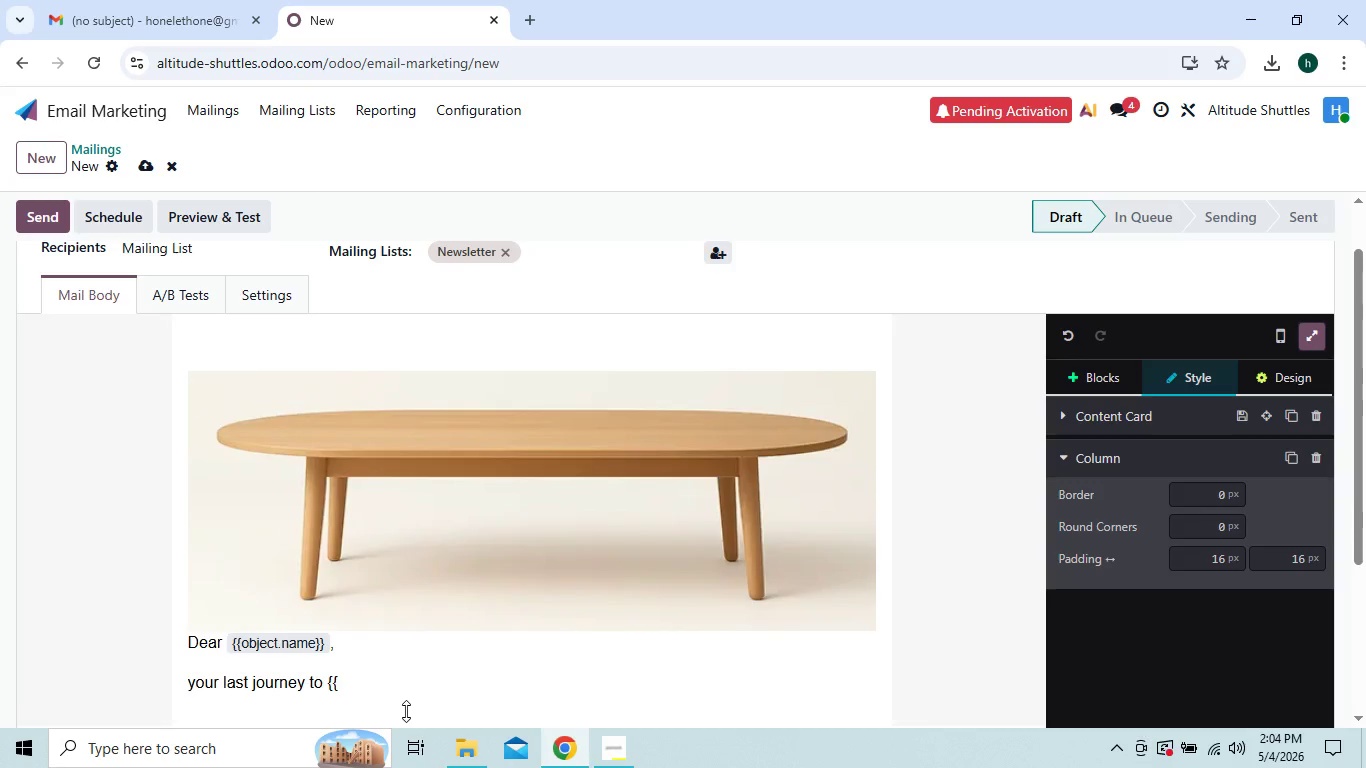 
type(object )
key(Backspace)
type(.destination )
key(Backspace)
type(_)
 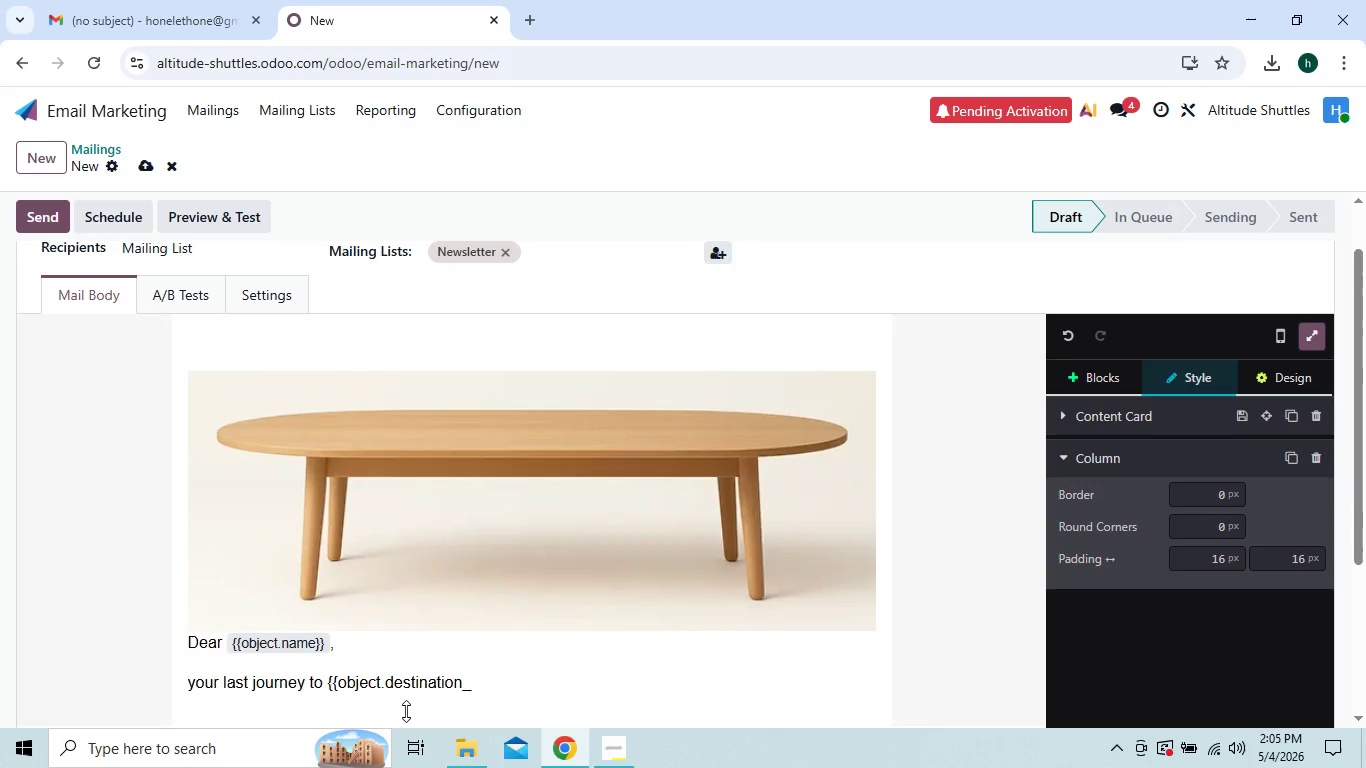 
type(resort)
 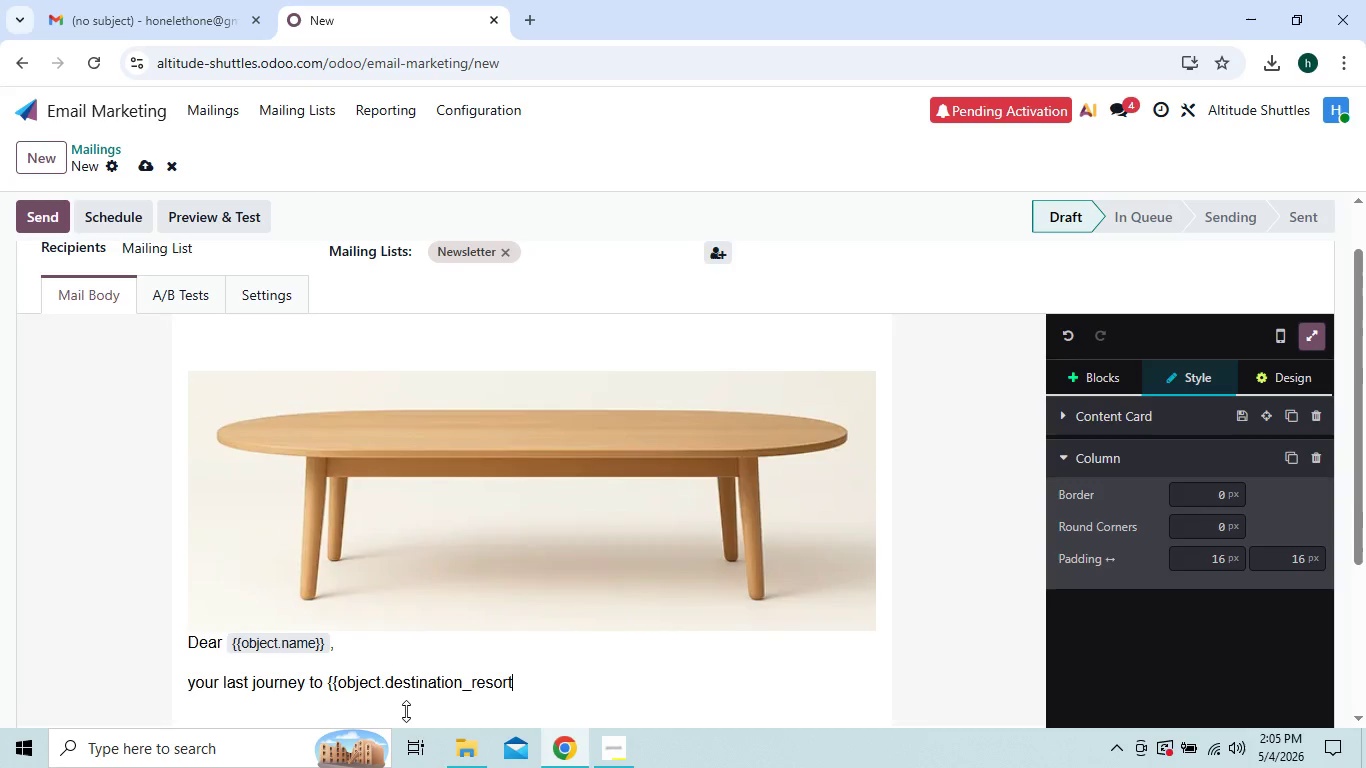 
key(Shift+BracketRight)
 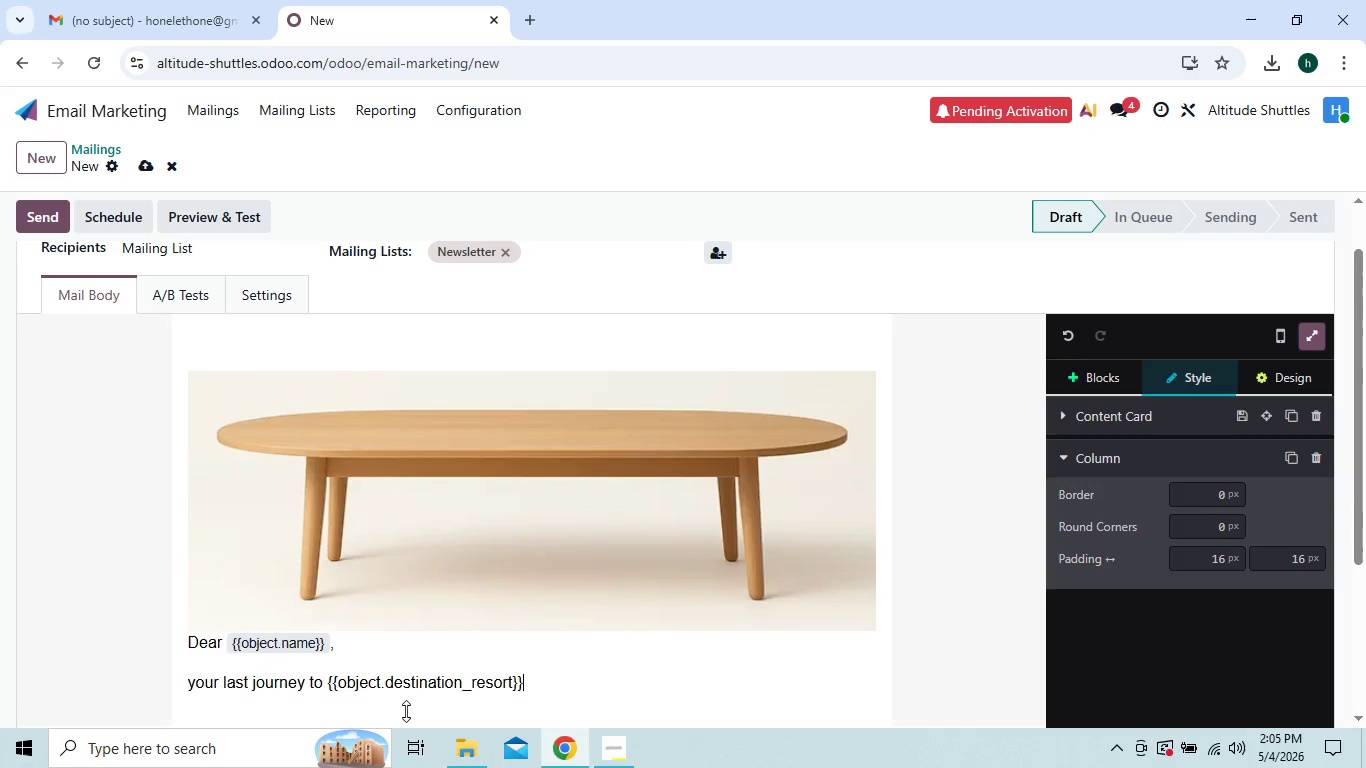 
key(Shift+BracketRight)
 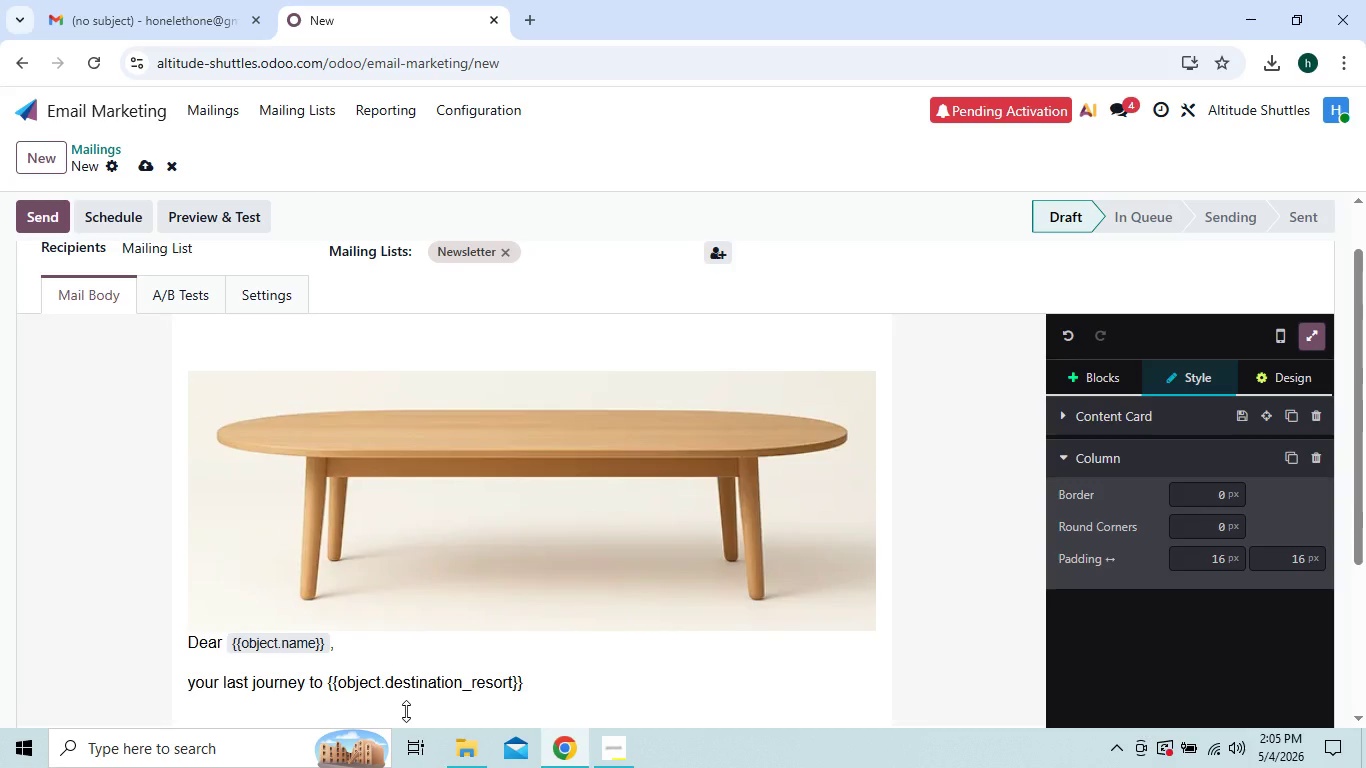 
hold_key(key=ShiftLeft, duration=0.41)
 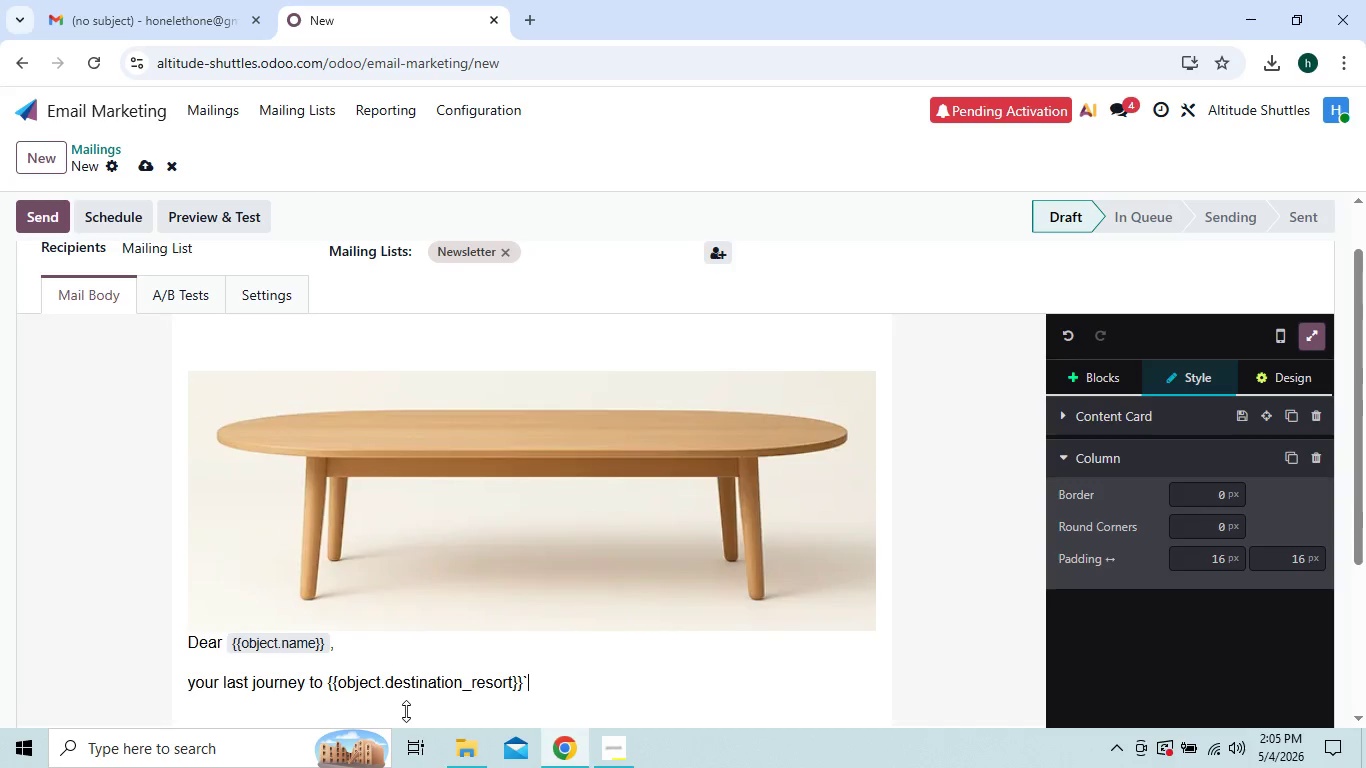 
key(Backquote)
 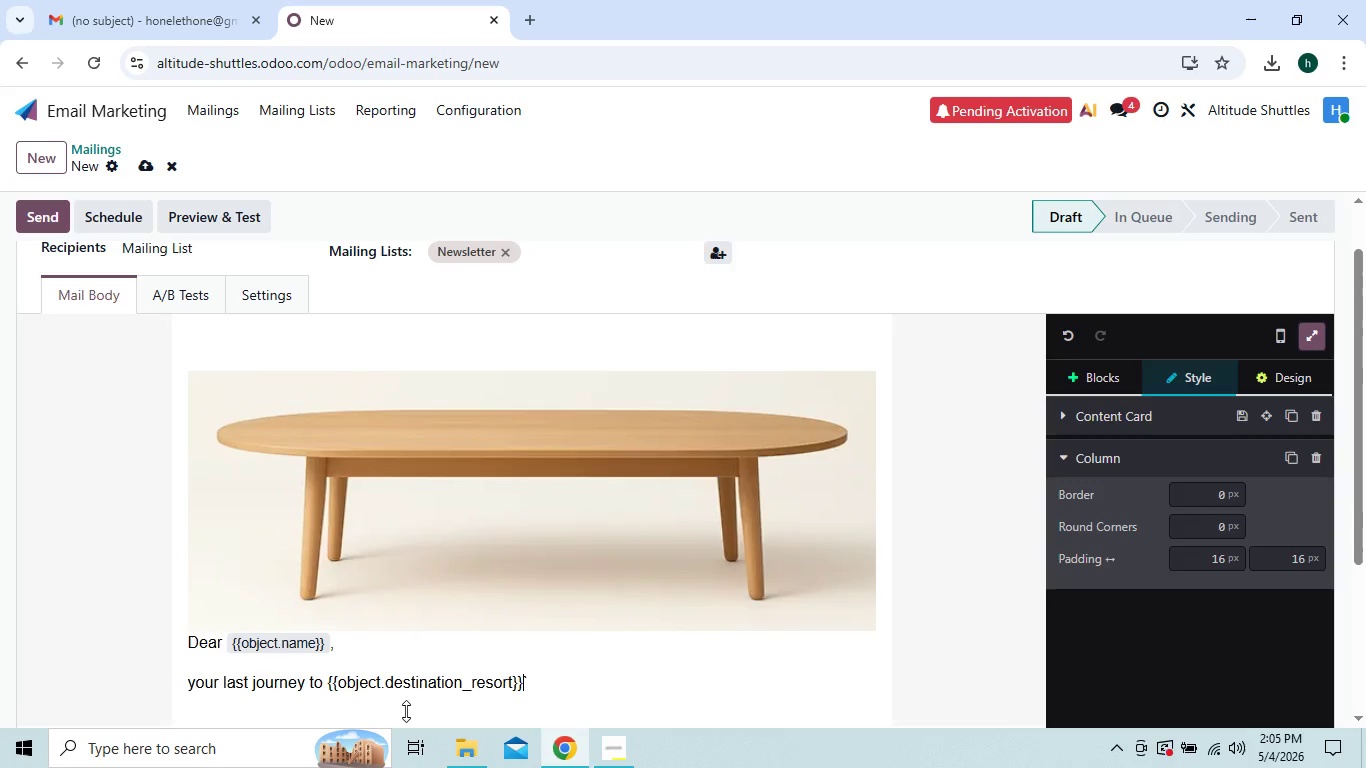 
hold_key(key=ArrowLeft, duration=1.36)
 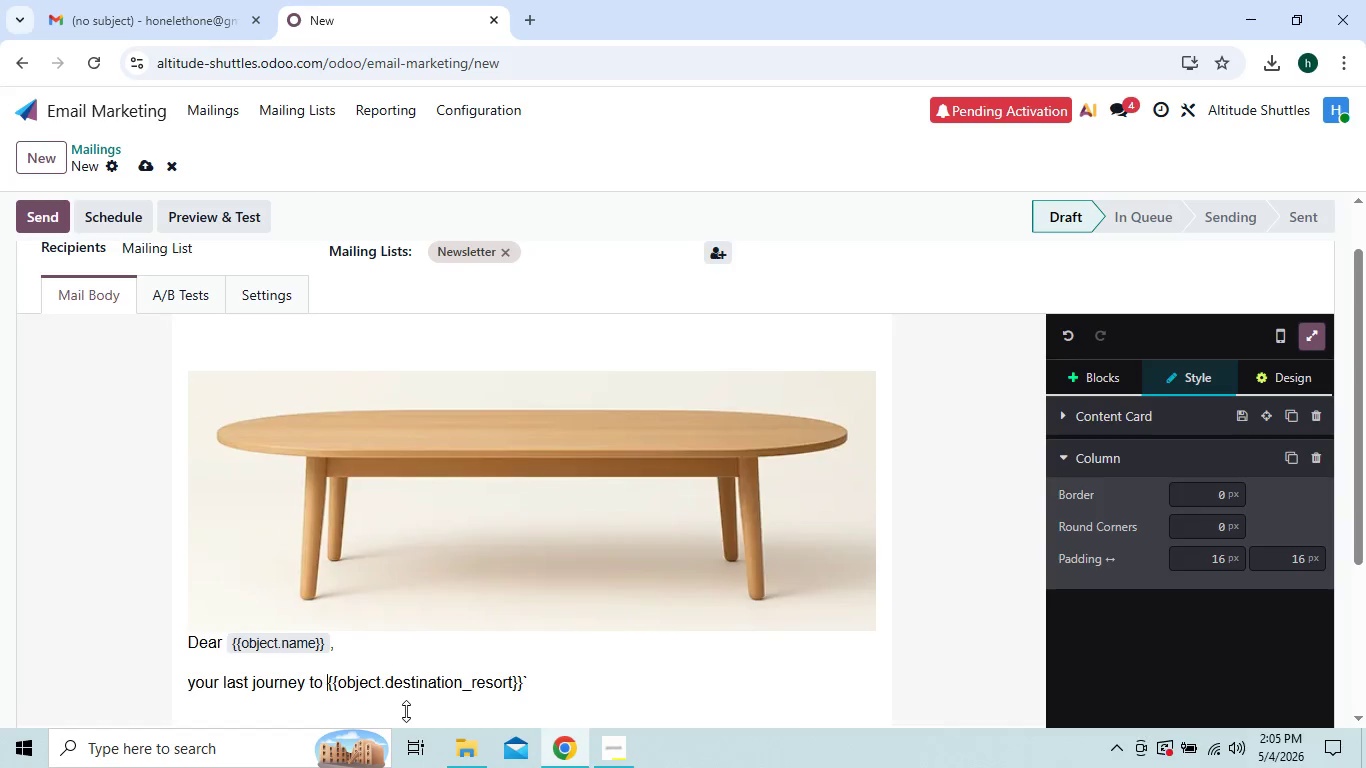 
key(ArrowRight)
 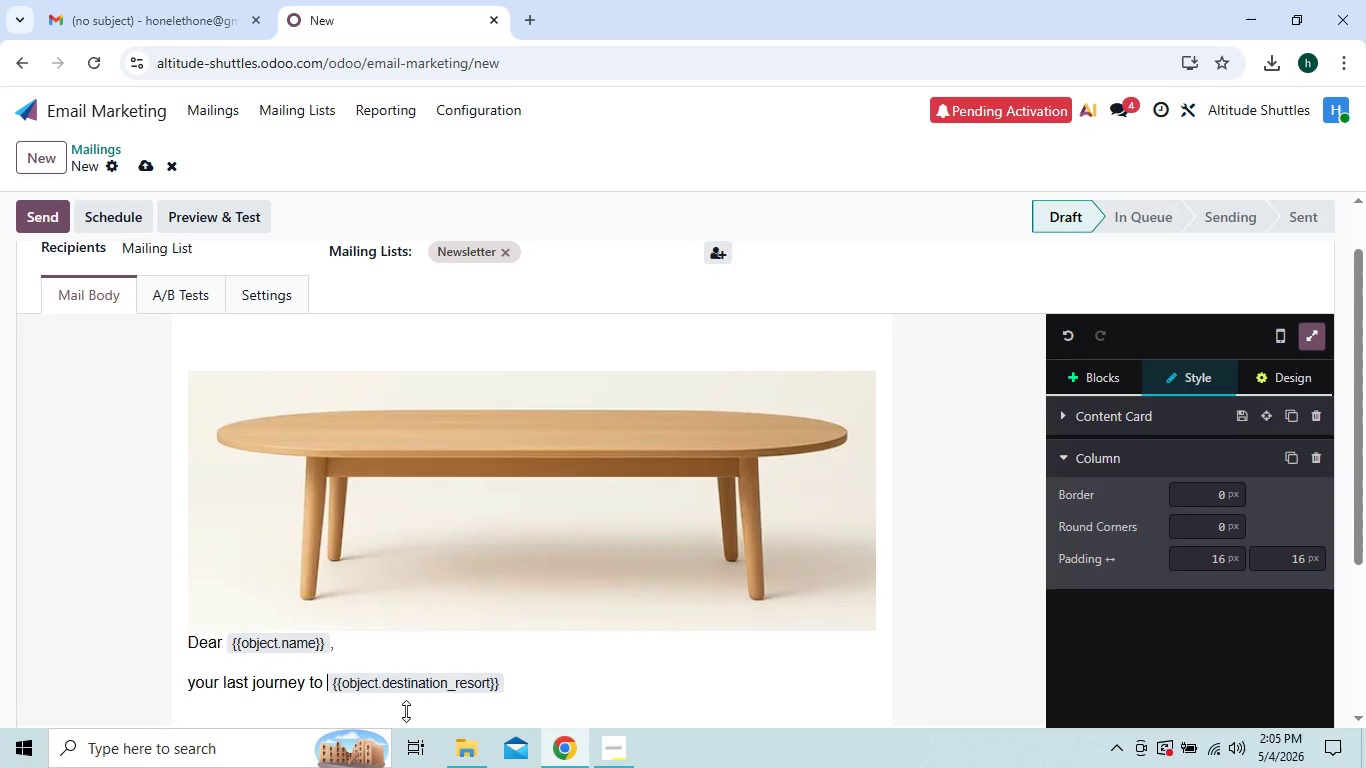 
key(Backquote)
 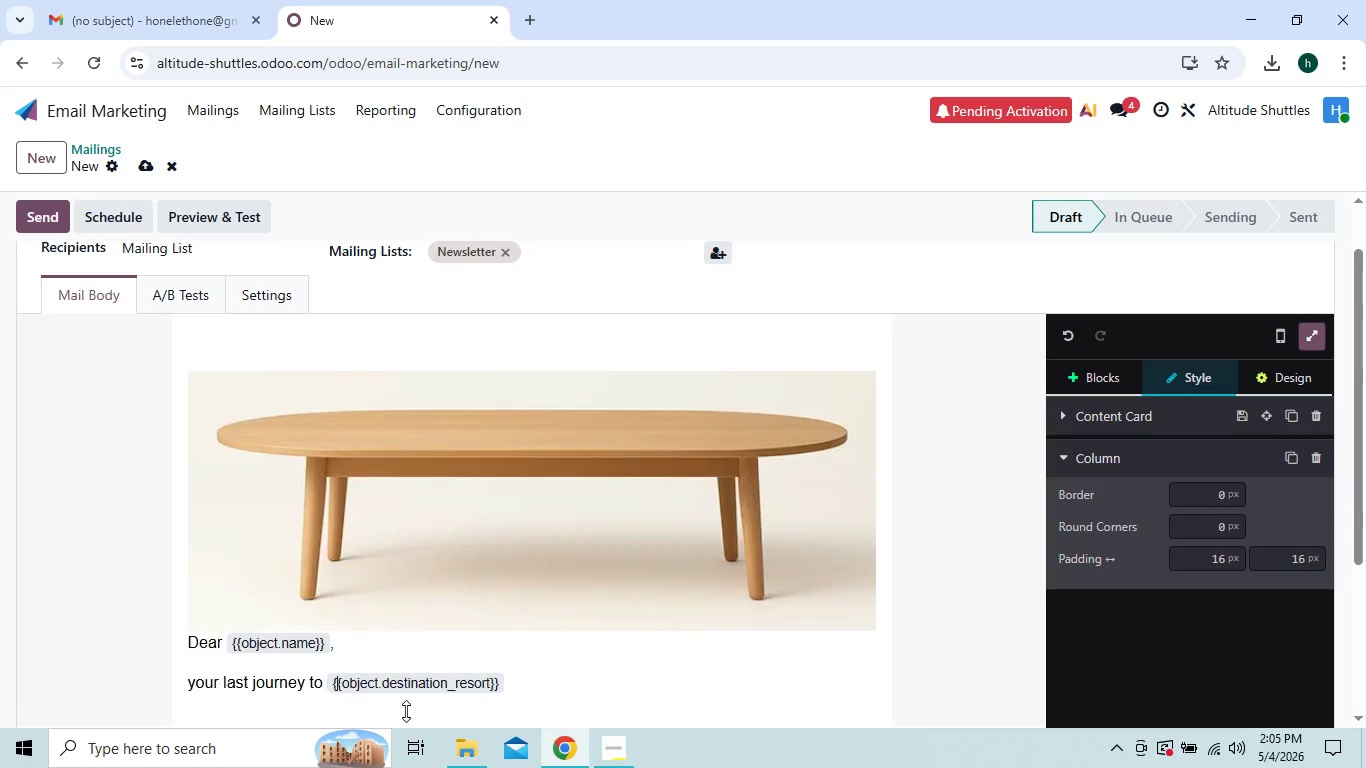 
hold_key(key=ArrowRight, duration=1.27)
 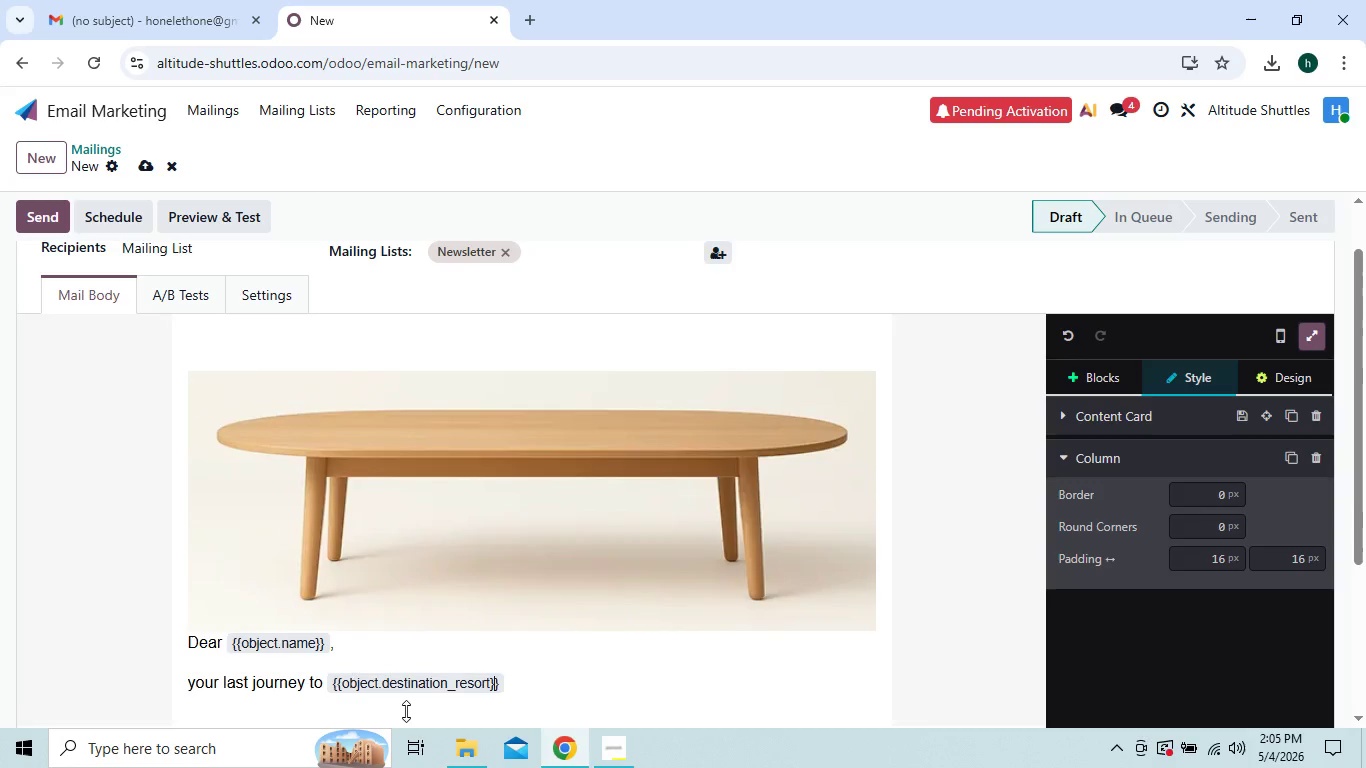 
key(ArrowRight)
 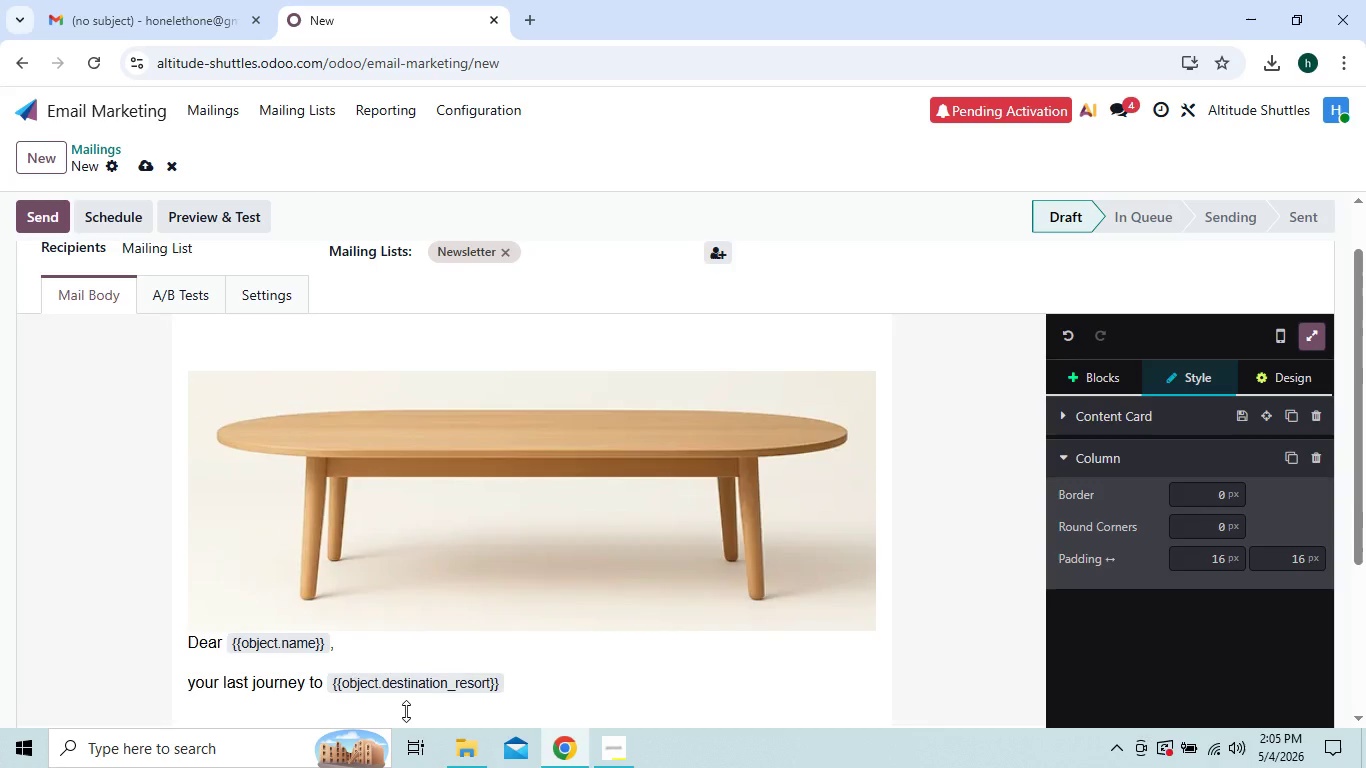 
wait(15.09)
 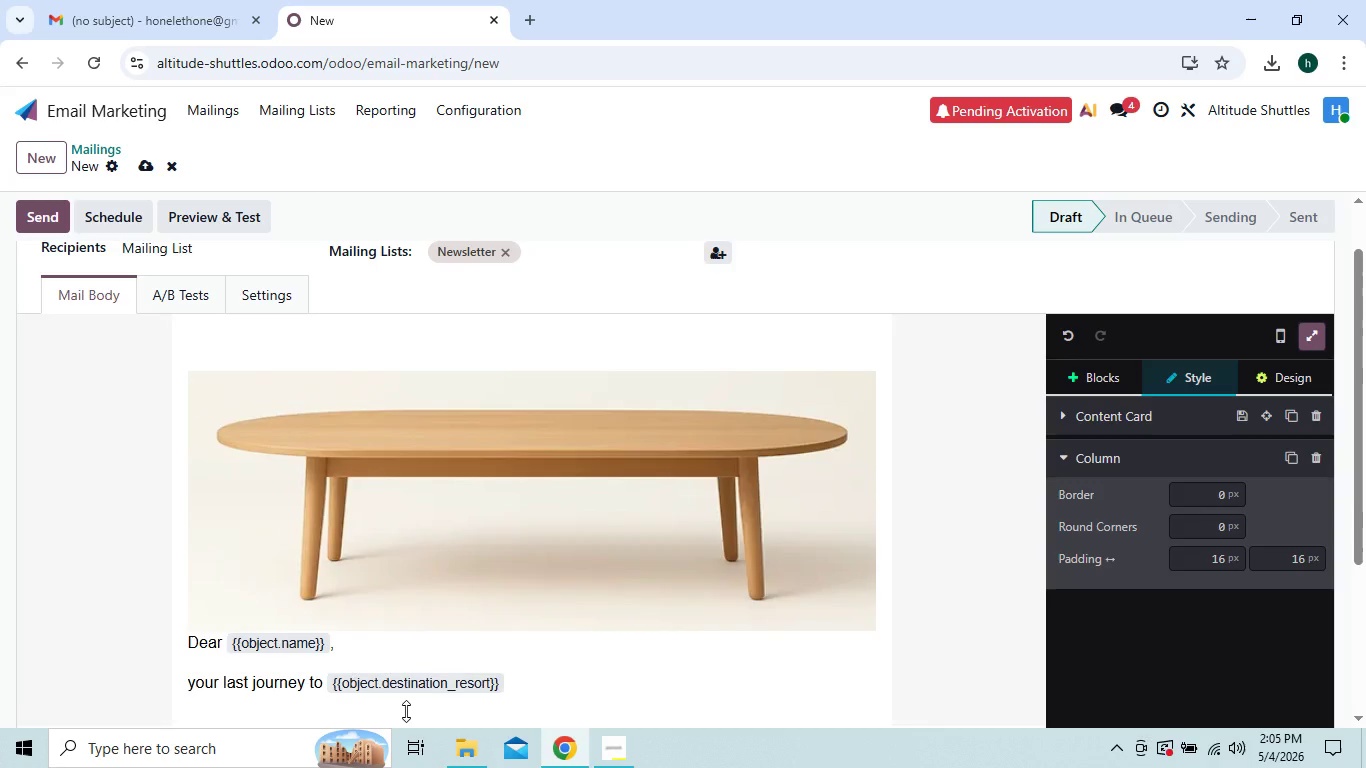 
type( with Al)
 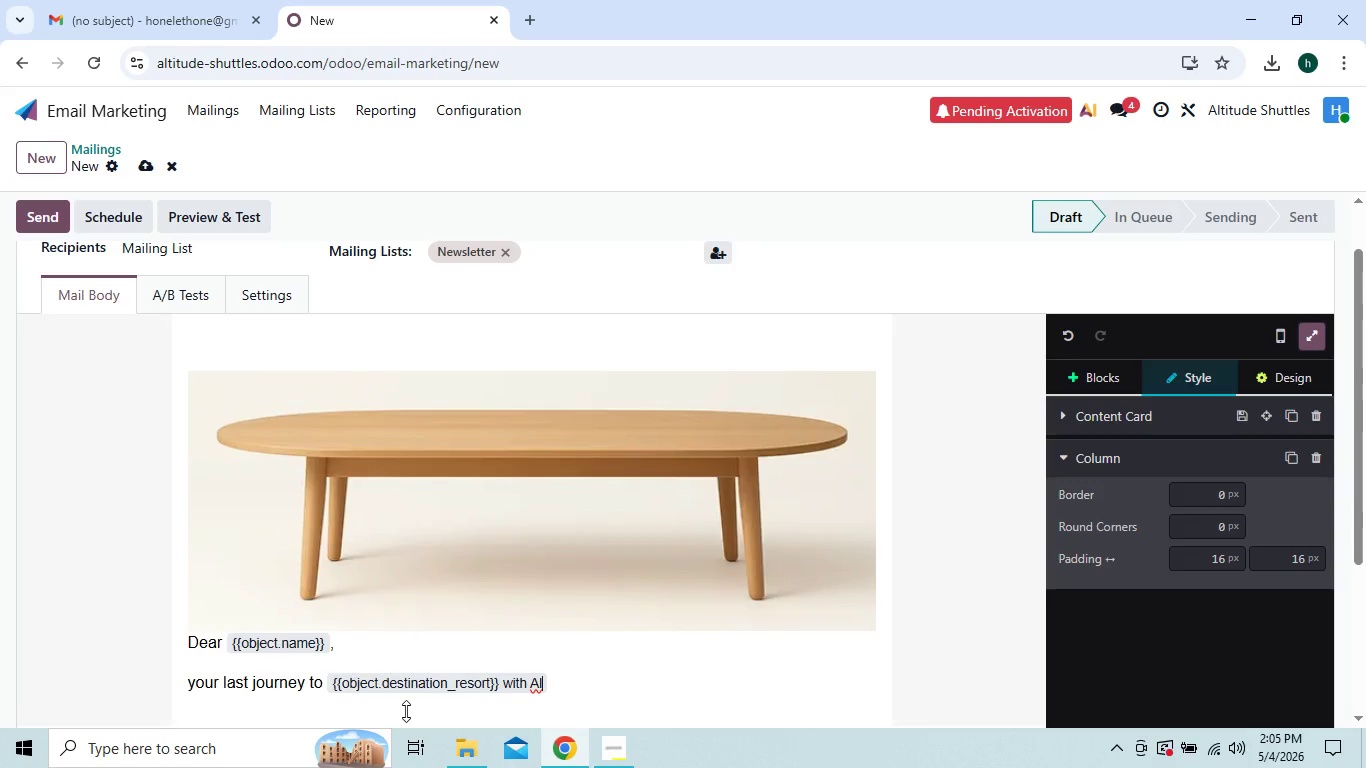 
type(titude)
 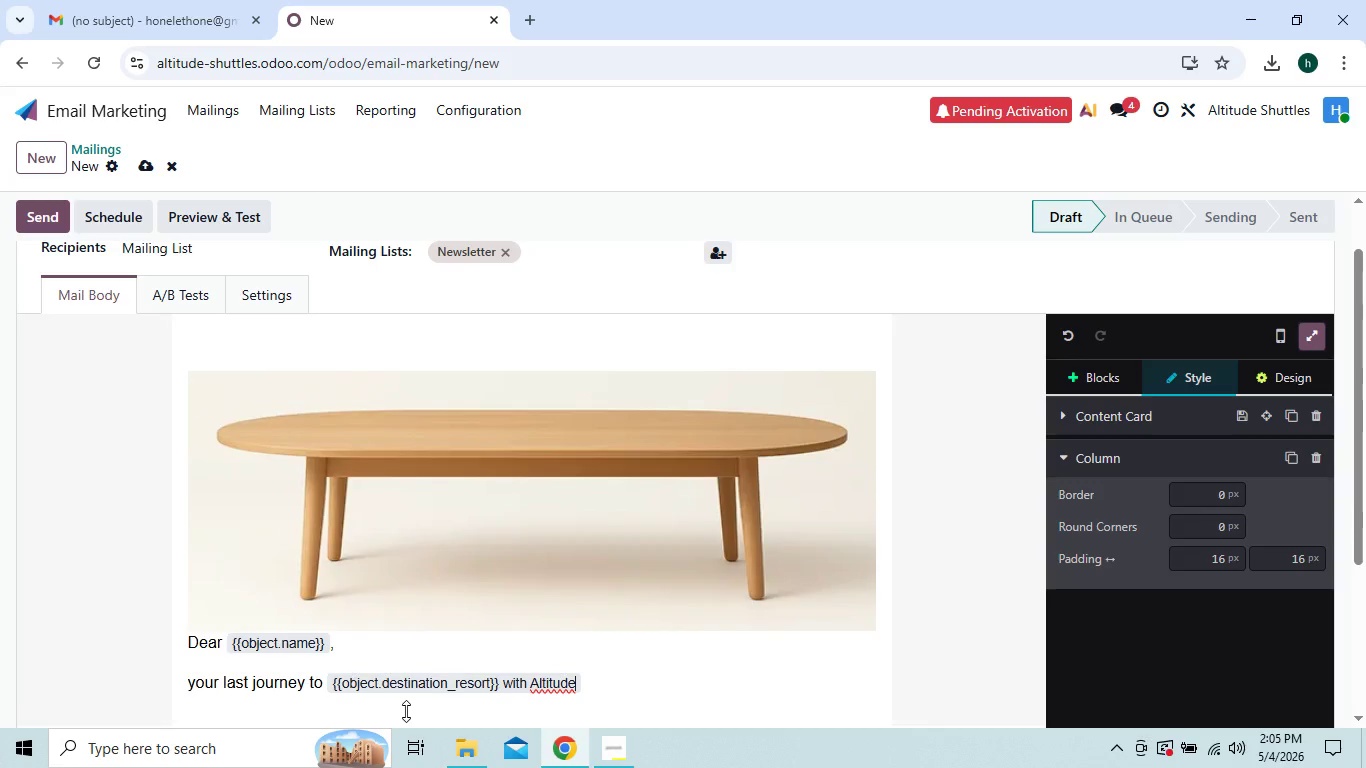 
type( Shue)
key(Backspace)
type(tles)
 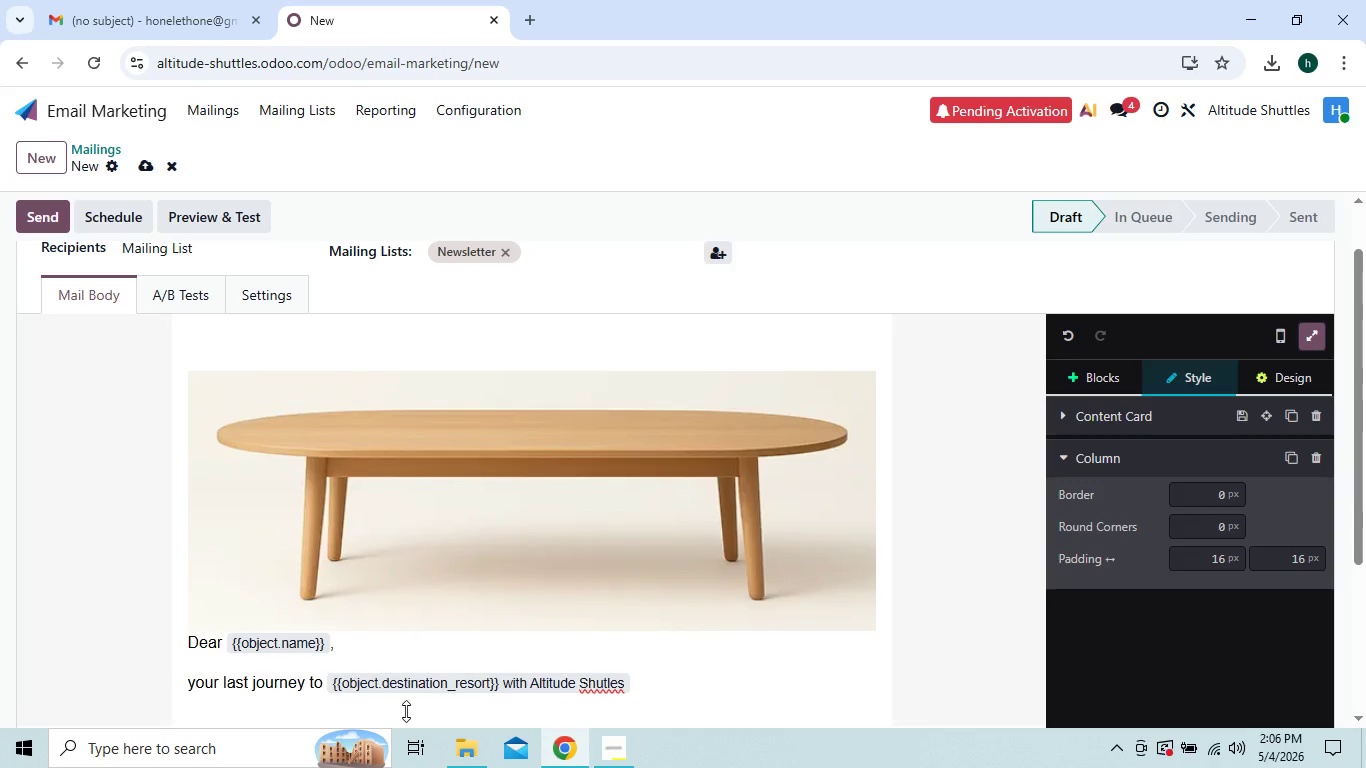 
key(ArrowLeft)
 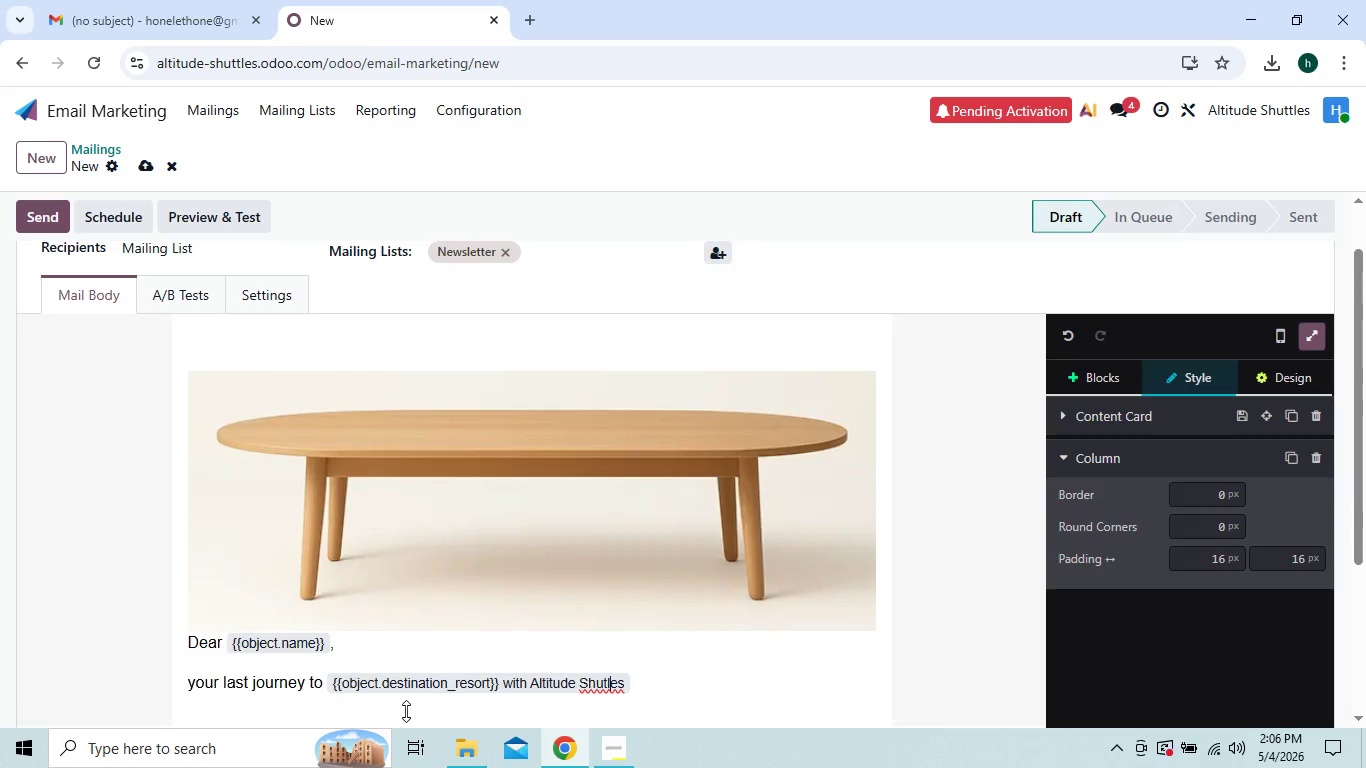 
key(ArrowLeft)
 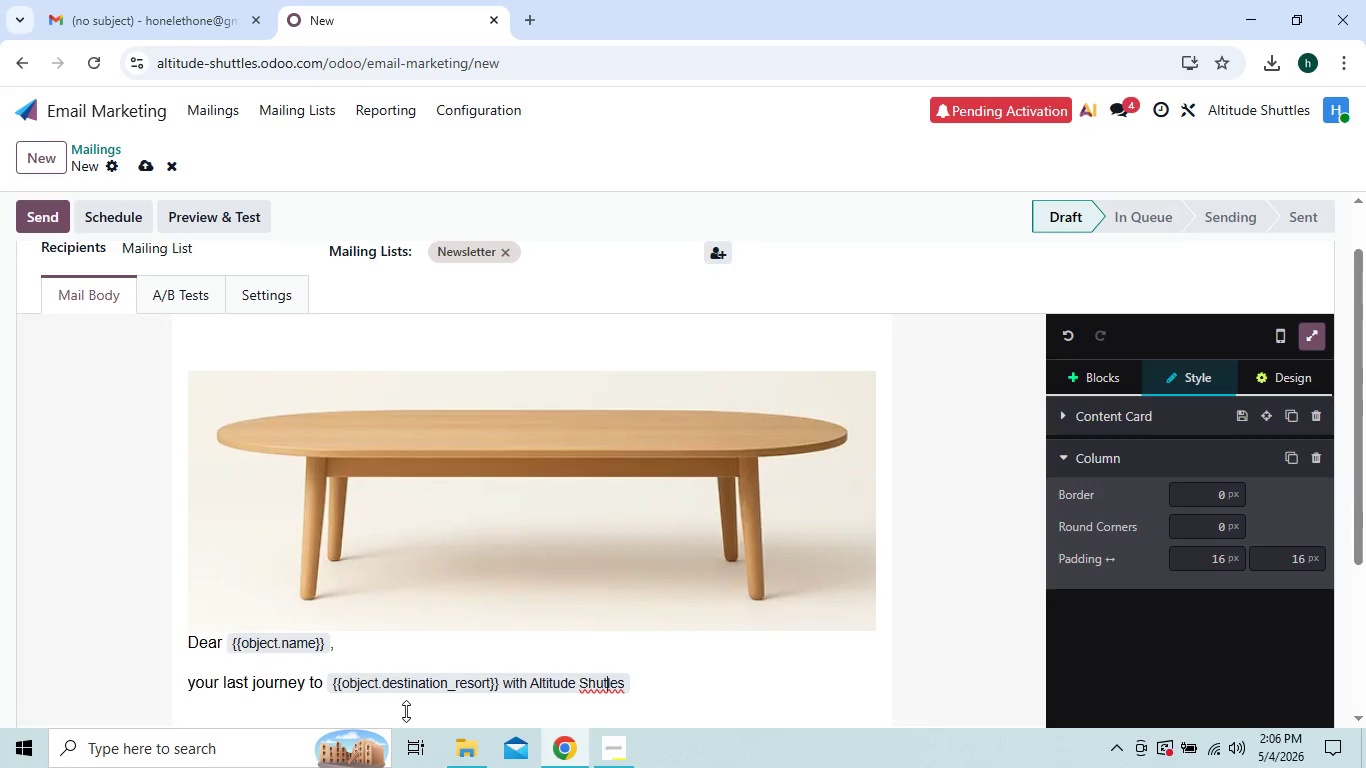 
key(ArrowLeft)
 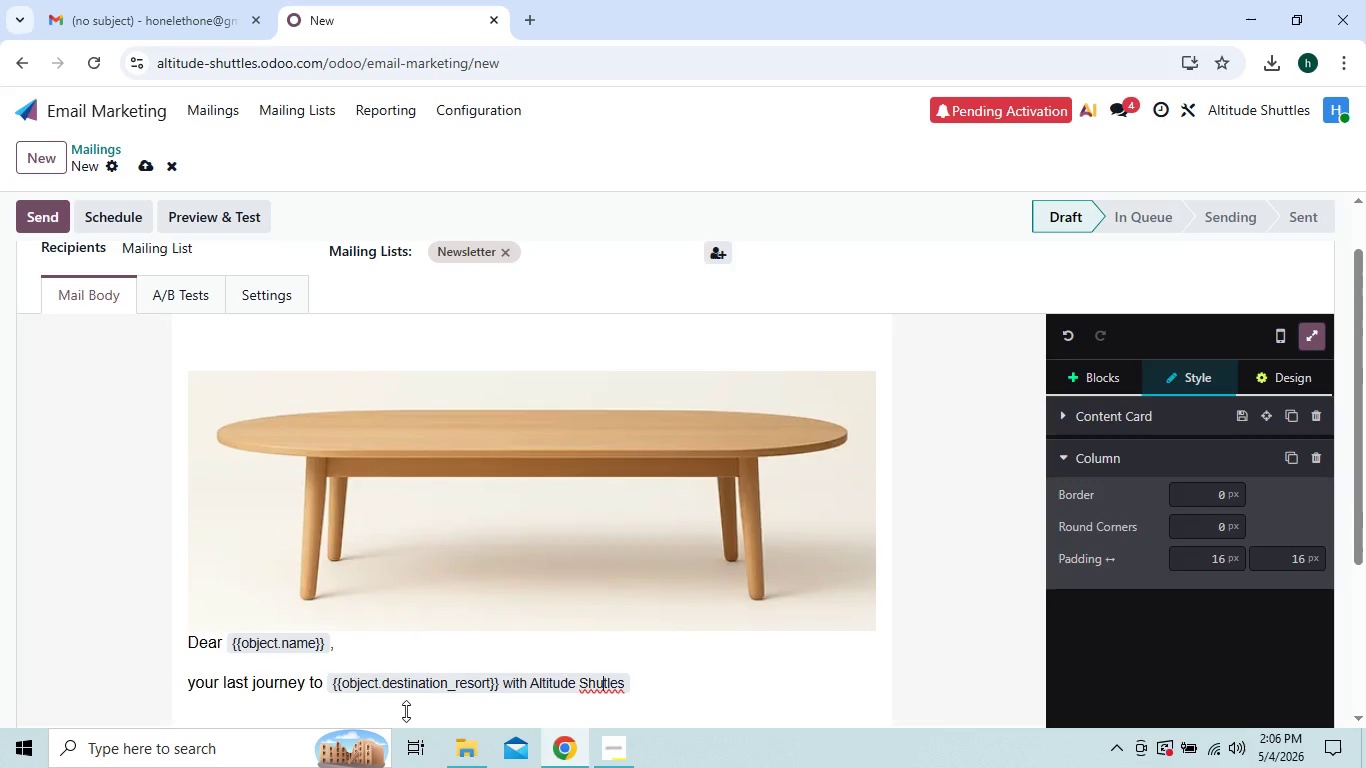 
key(ArrowLeft)
 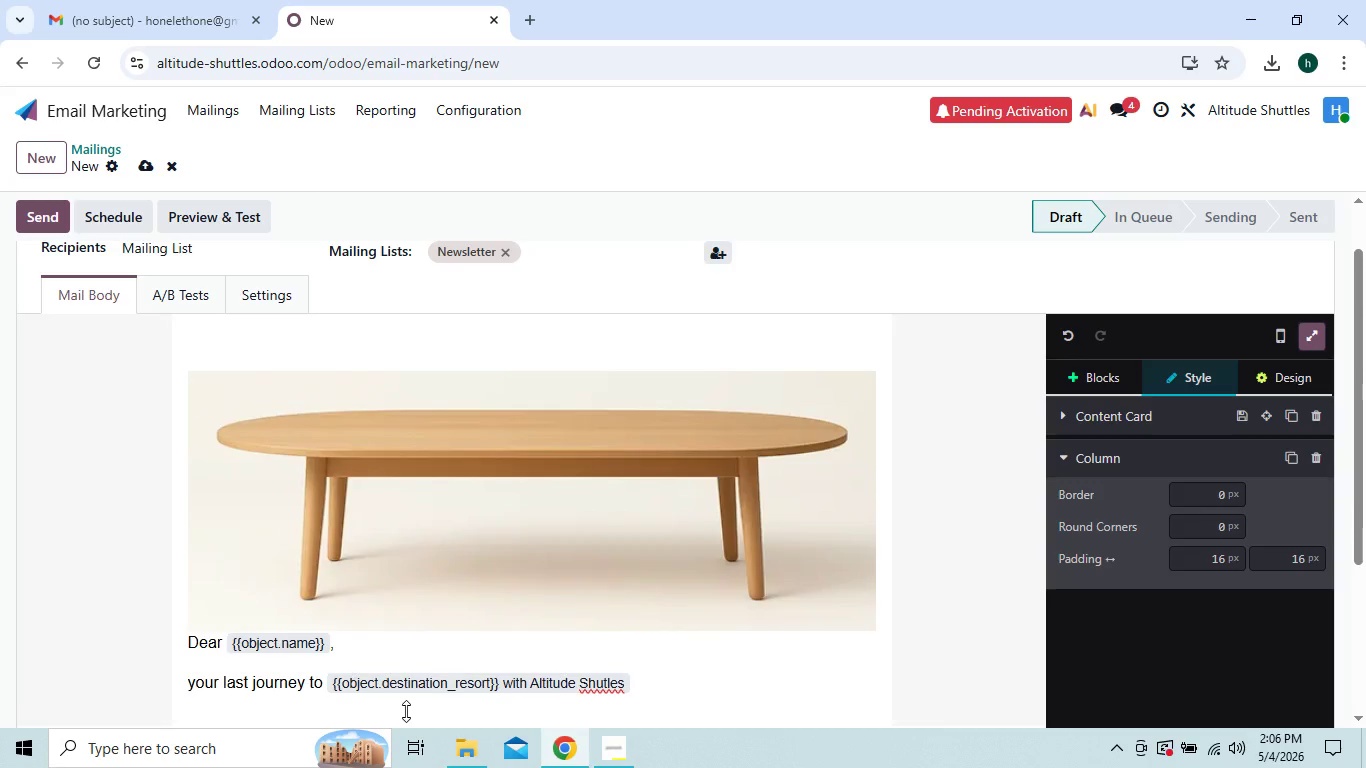 
key(T)
 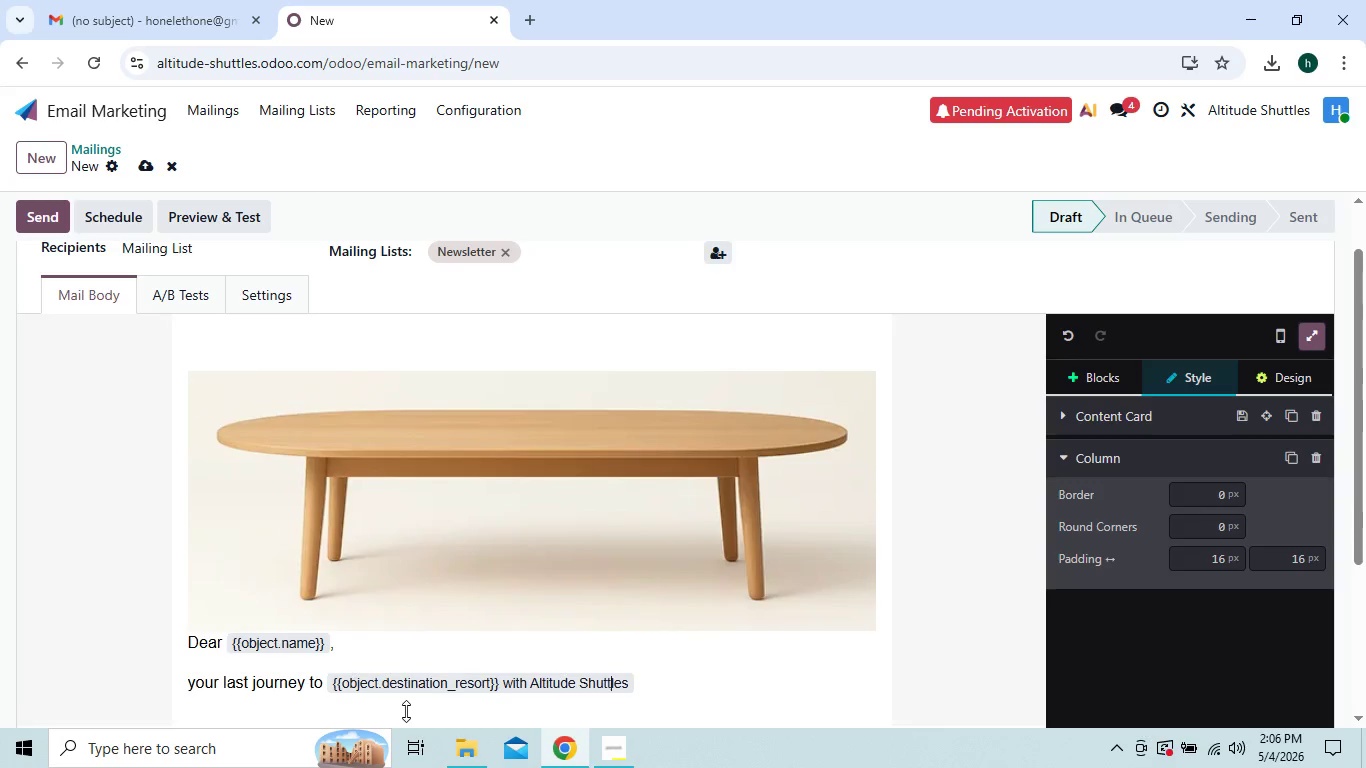 
hold_key(key=ArrowRight, duration=0.58)
 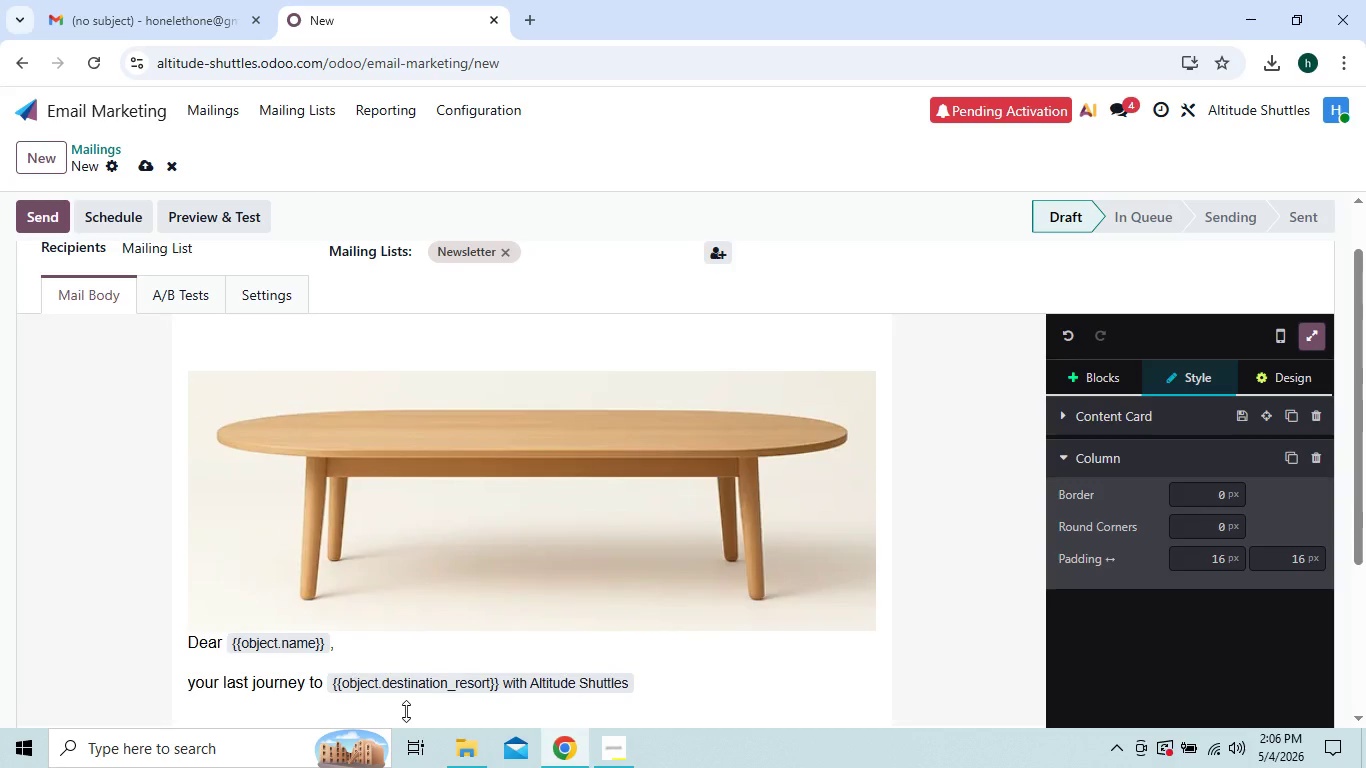 
key(Space)
 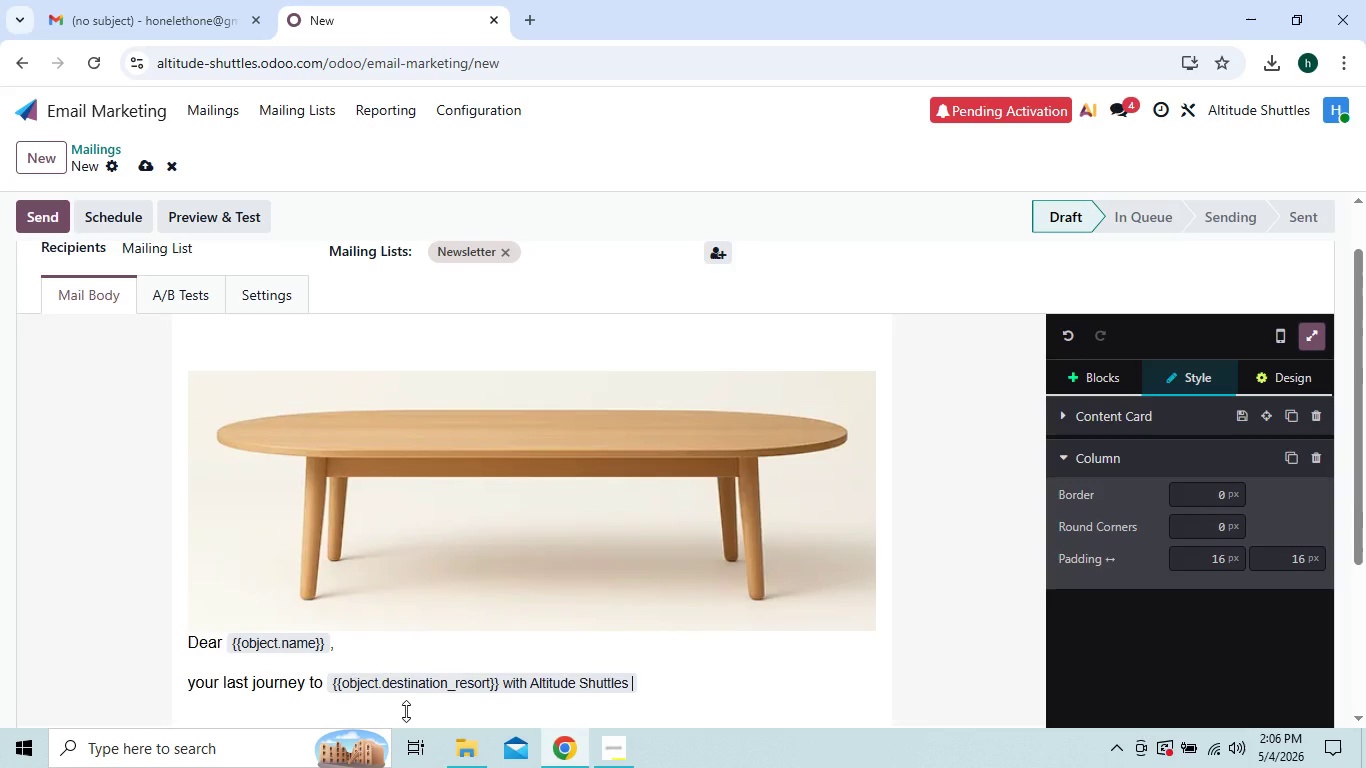 
hold_key(key=ArrowLeft, duration=0.7)
 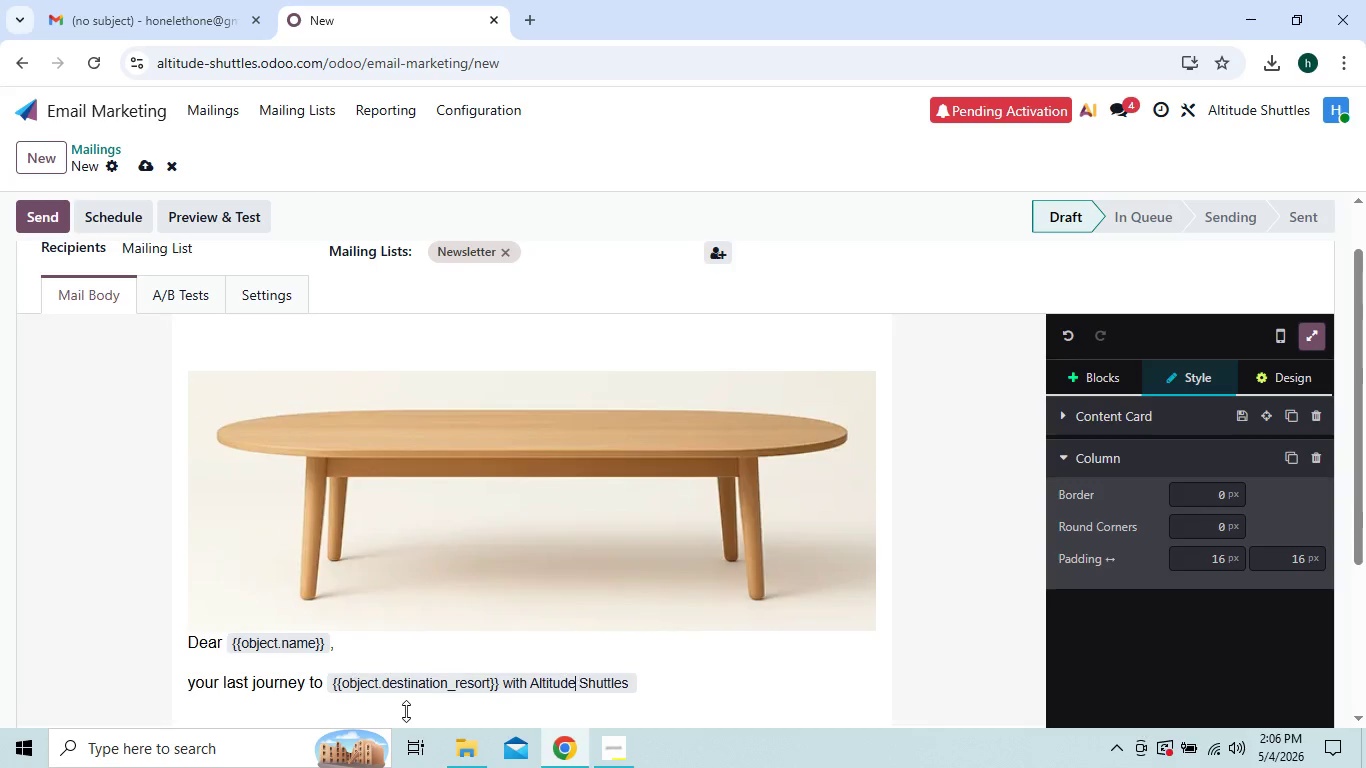 
hold_key(key=ArrowLeft, duration=0.72)
 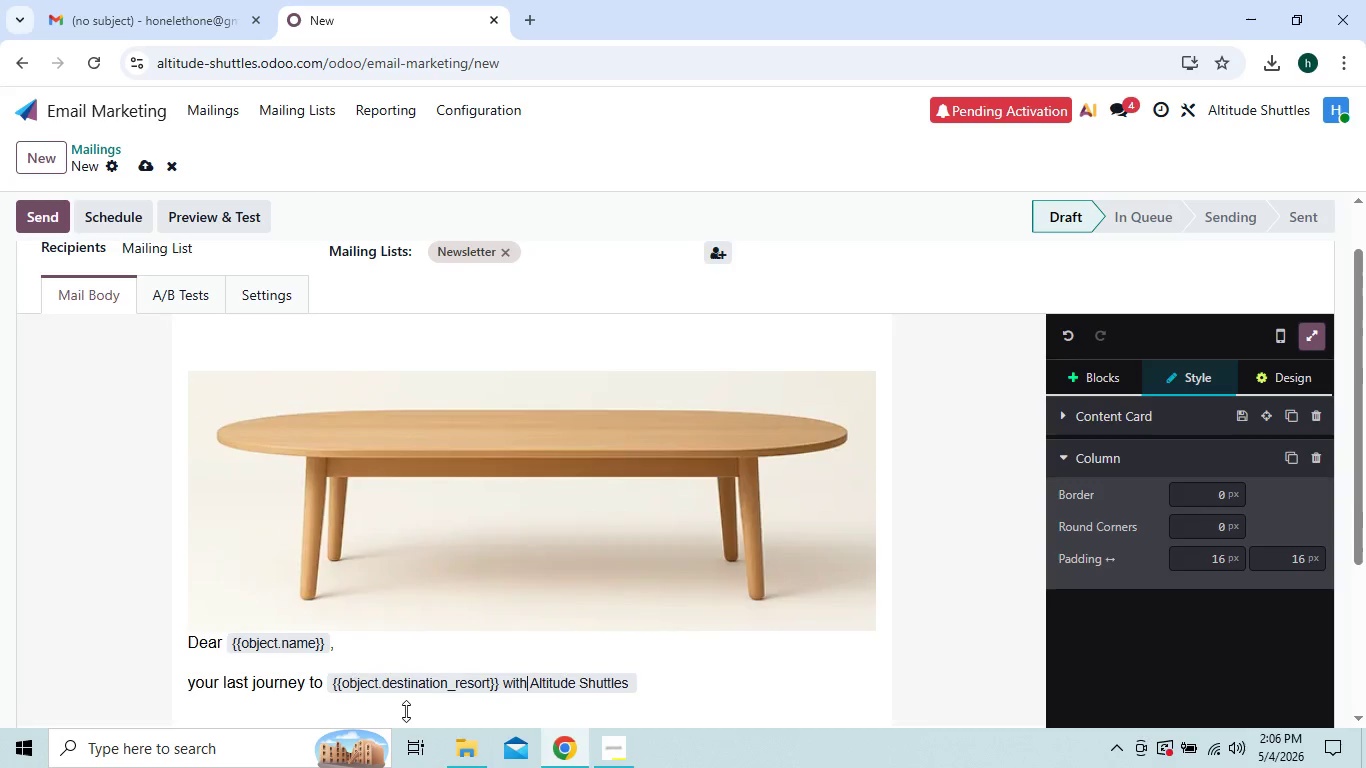 
key(ArrowLeft)
 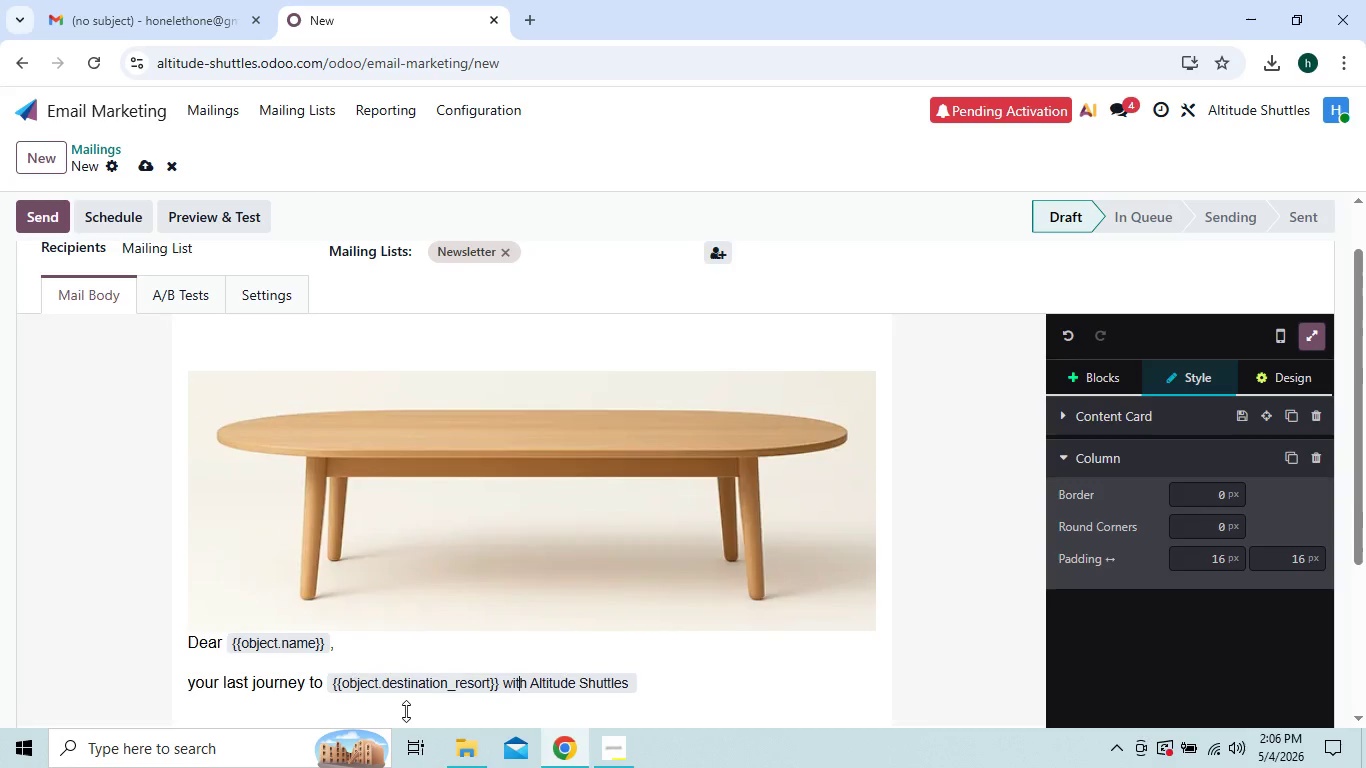 
key(ArrowLeft)
 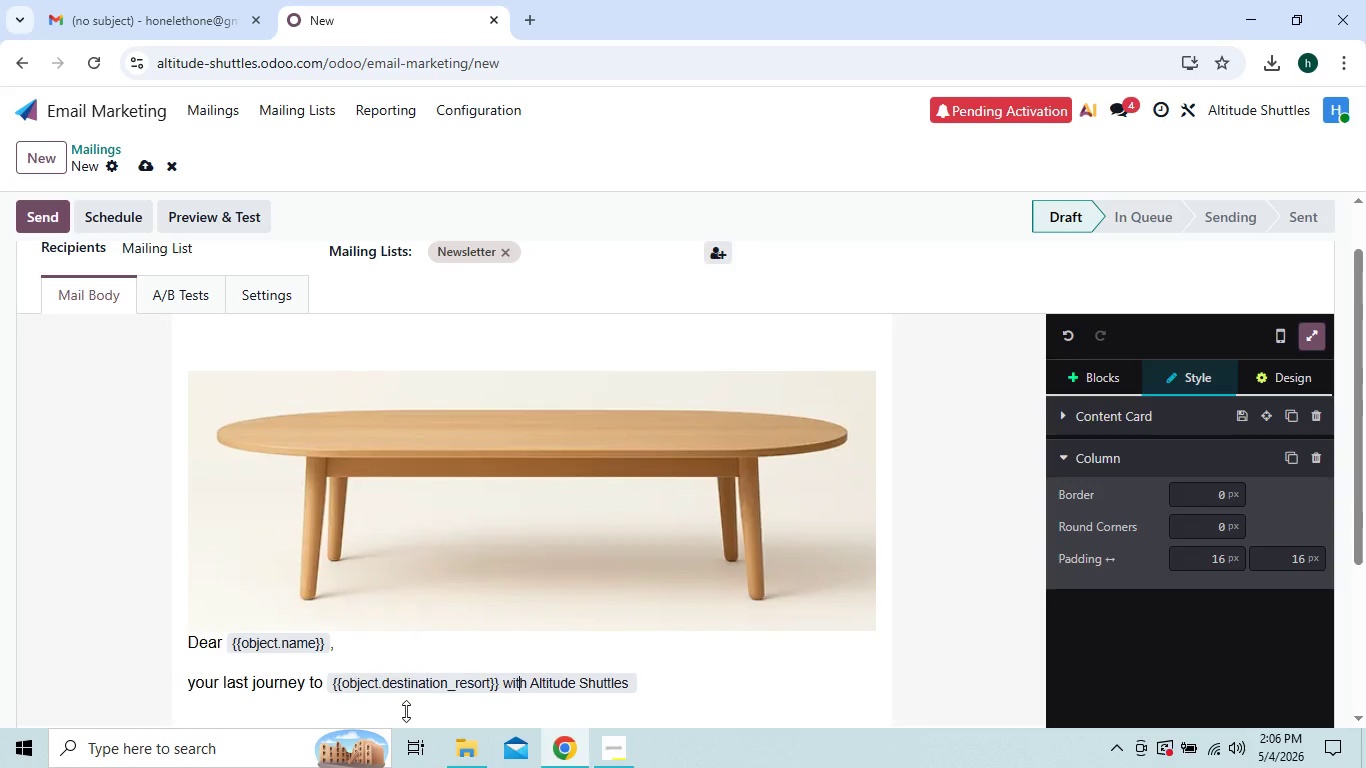 
key(ArrowLeft)
 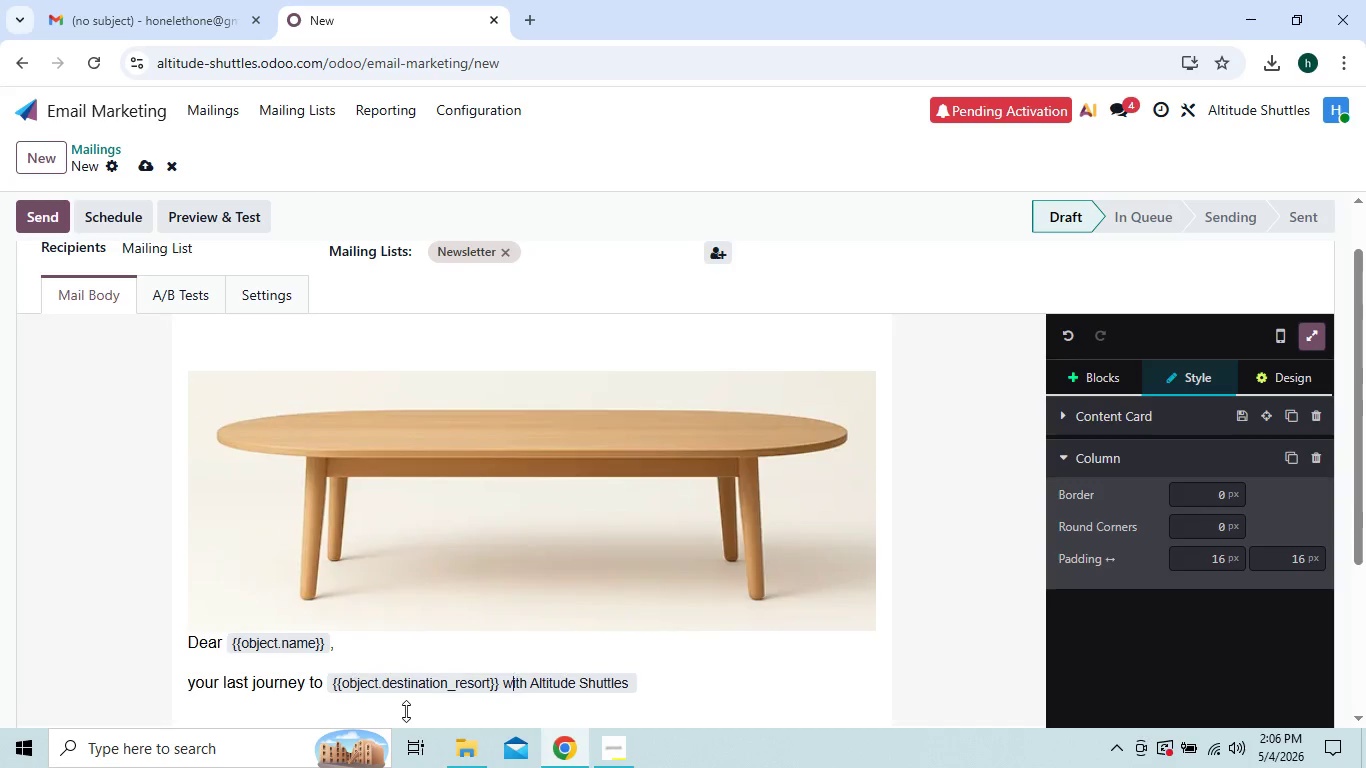 
key(ArrowLeft)
 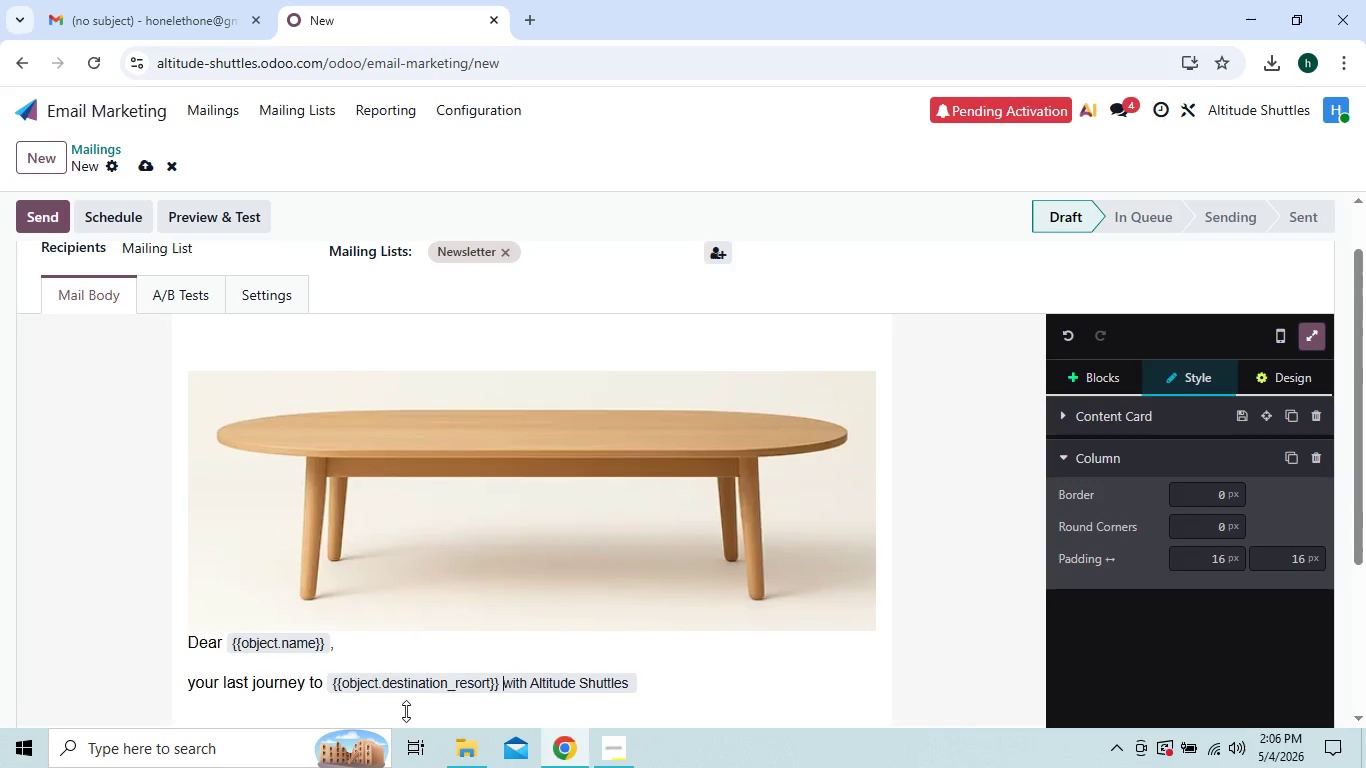 
key(ArrowLeft)
 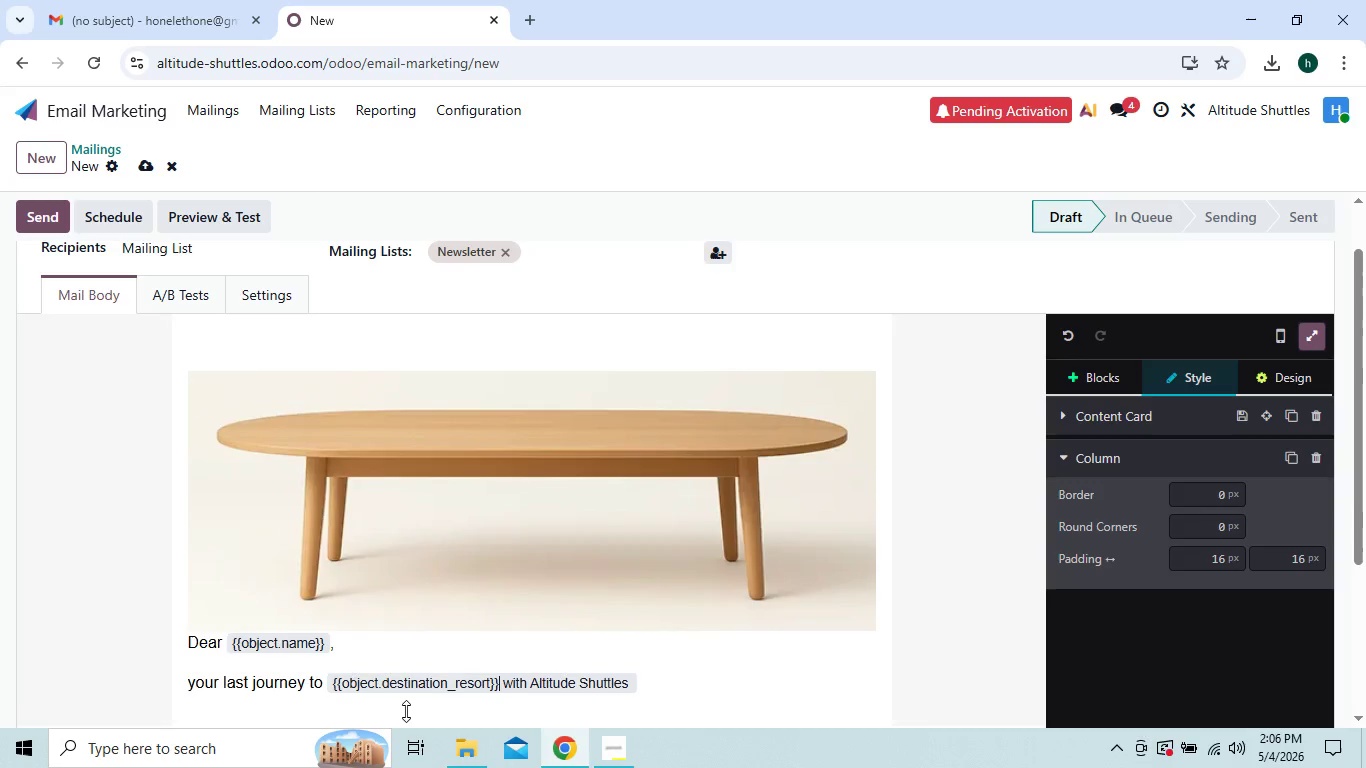 
key(ArrowLeft)
 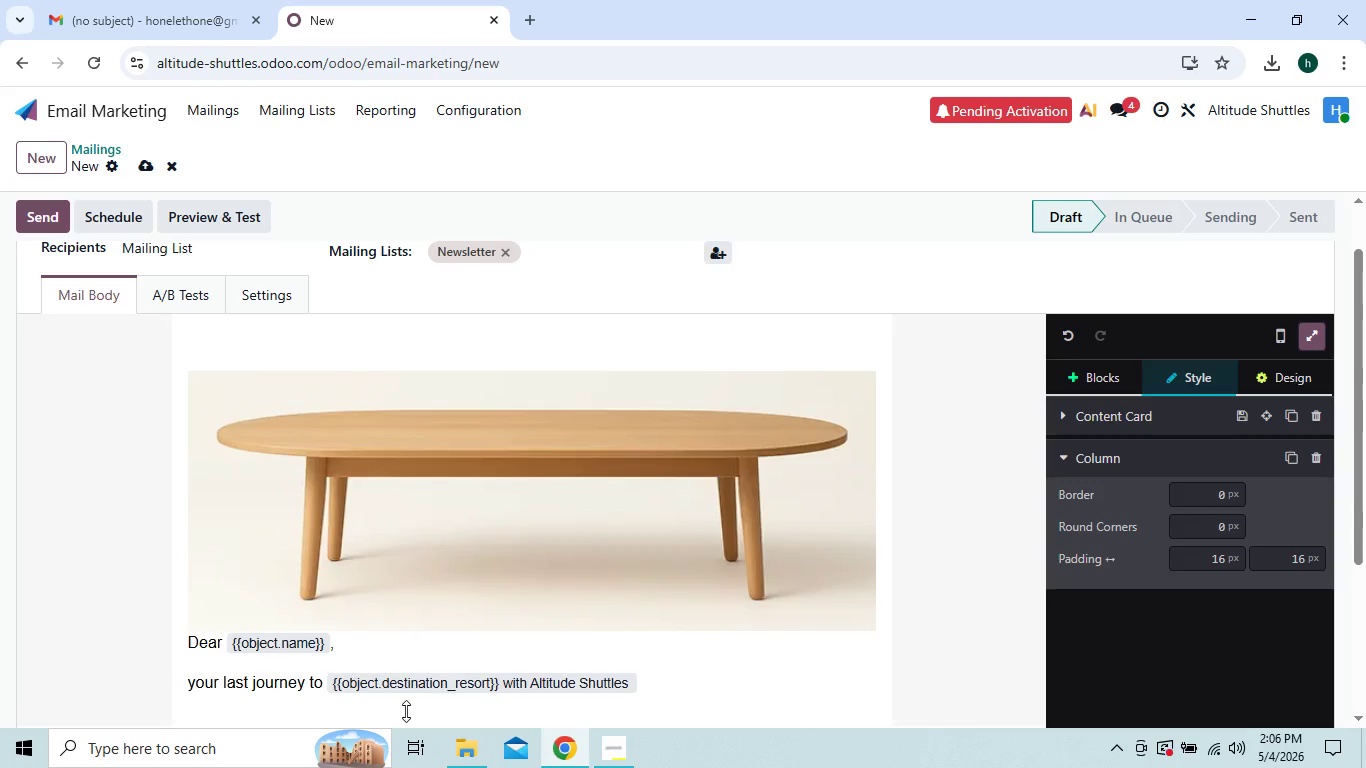 
key(Space)
 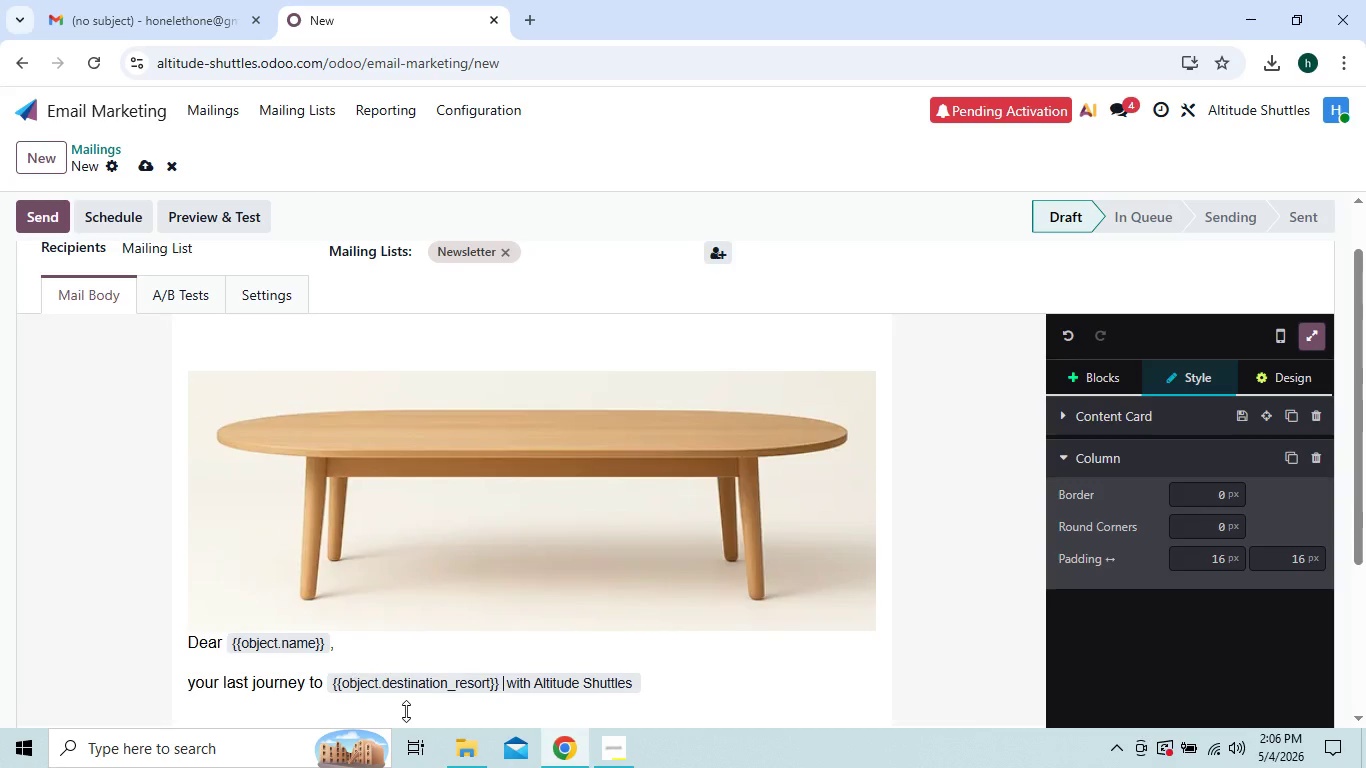 
key(ArrowLeft)
 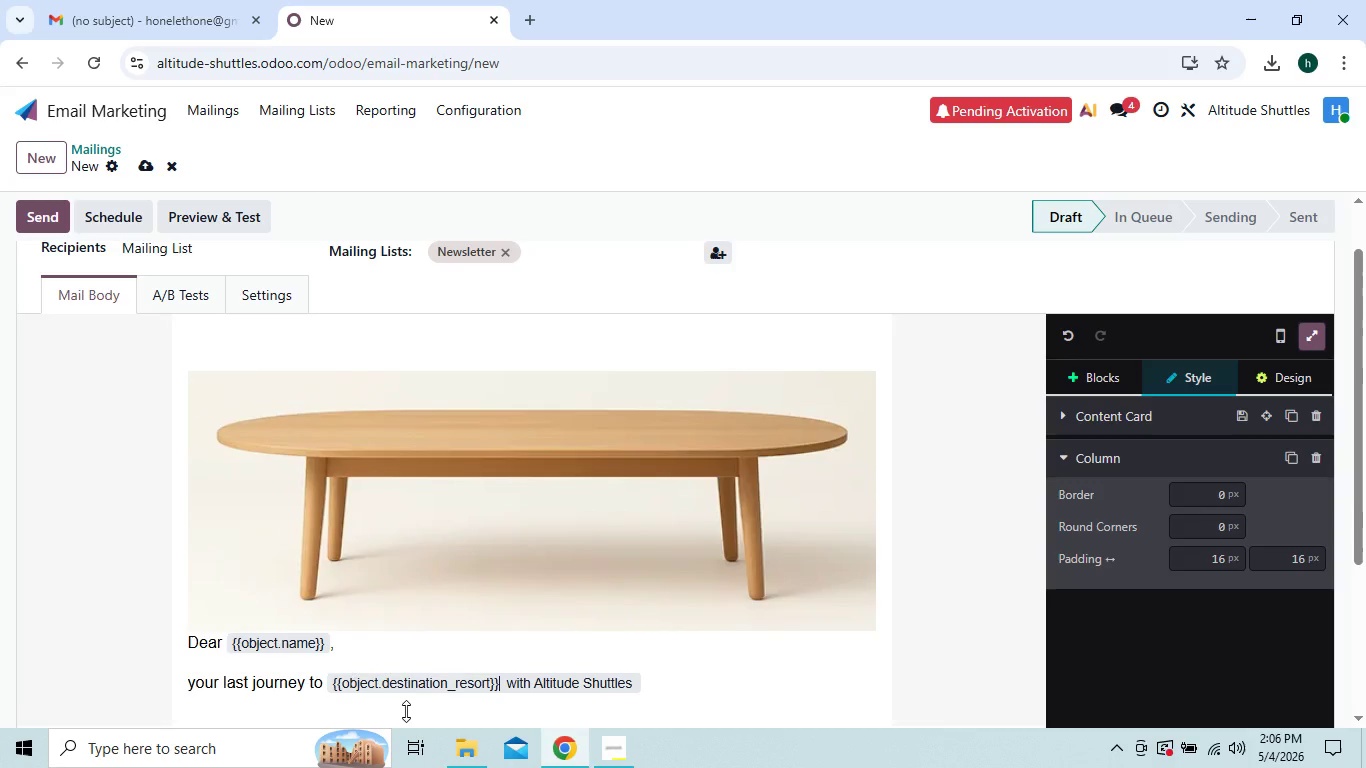 
key(Comma)
 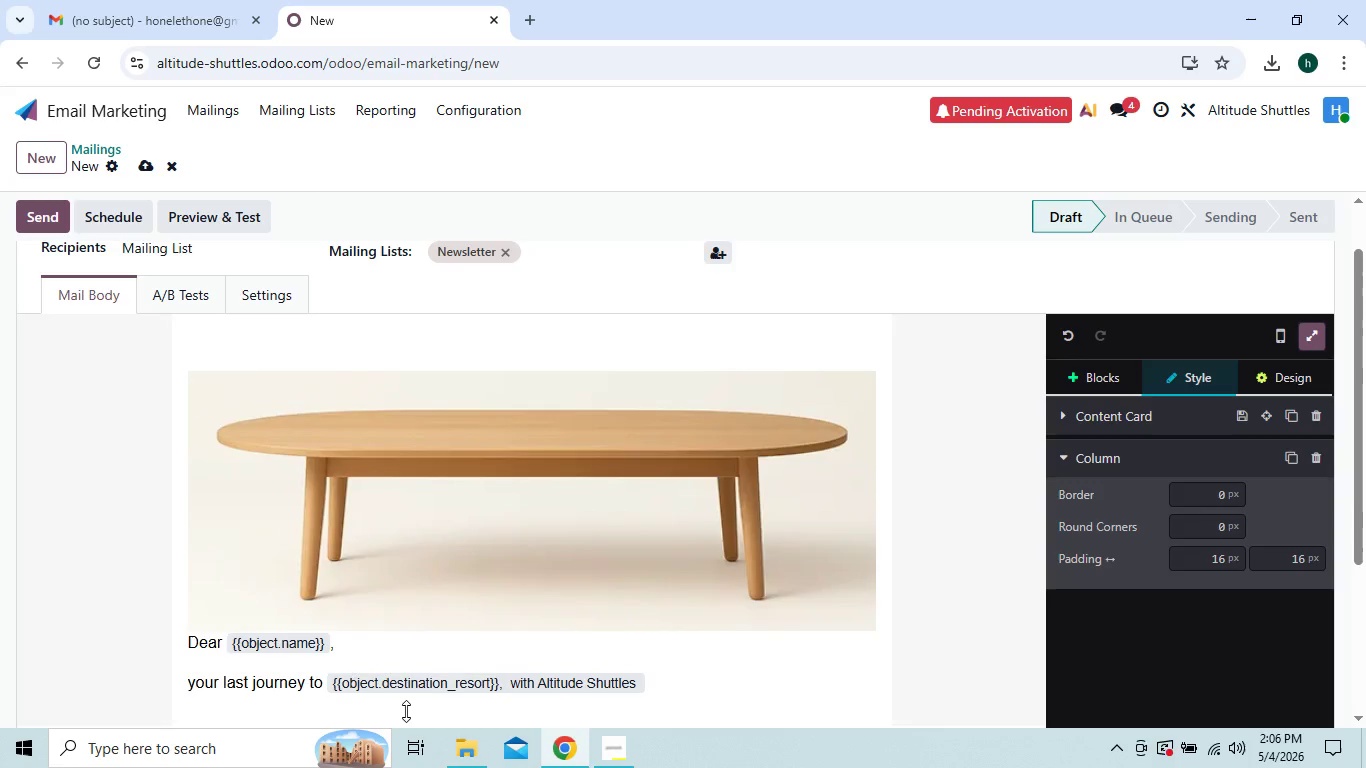 
hold_key(key=ArrowRight, duration=0.94)
 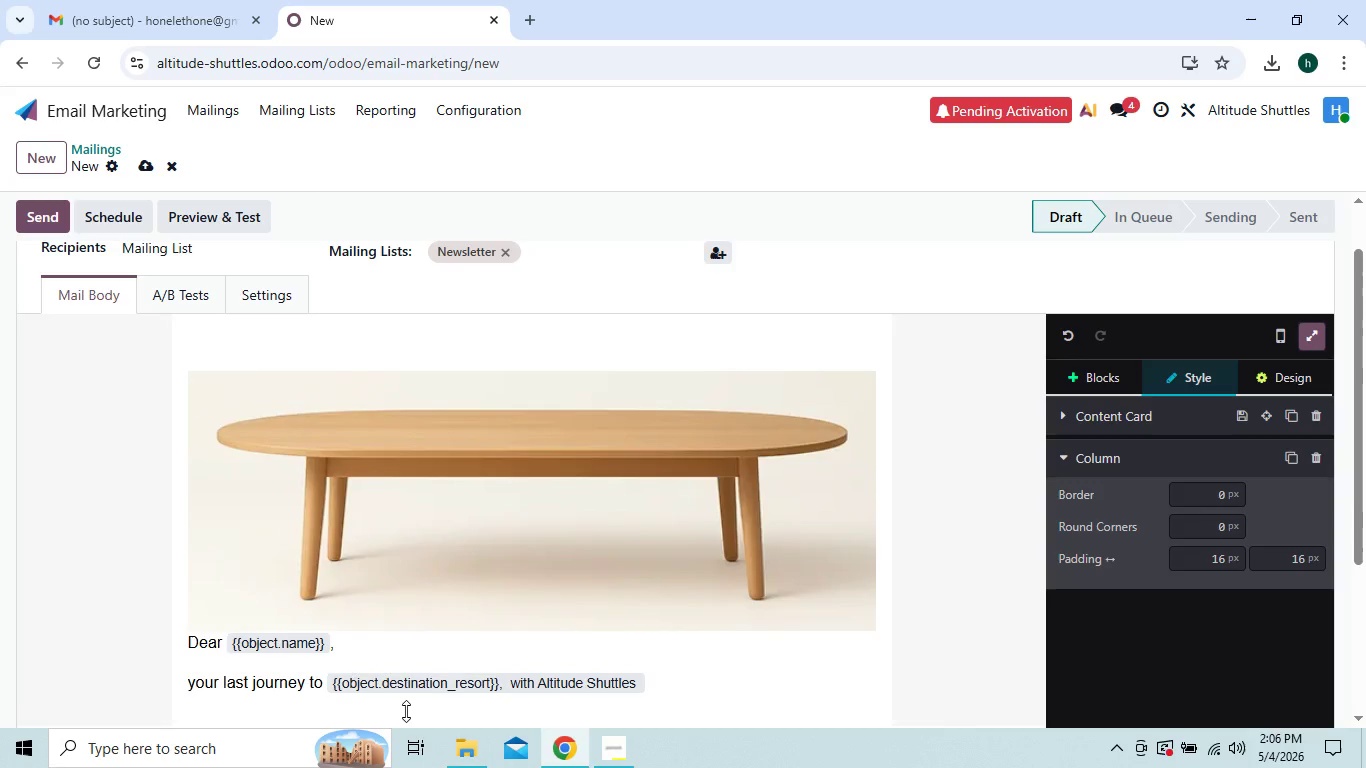 
key(ArrowRight)
 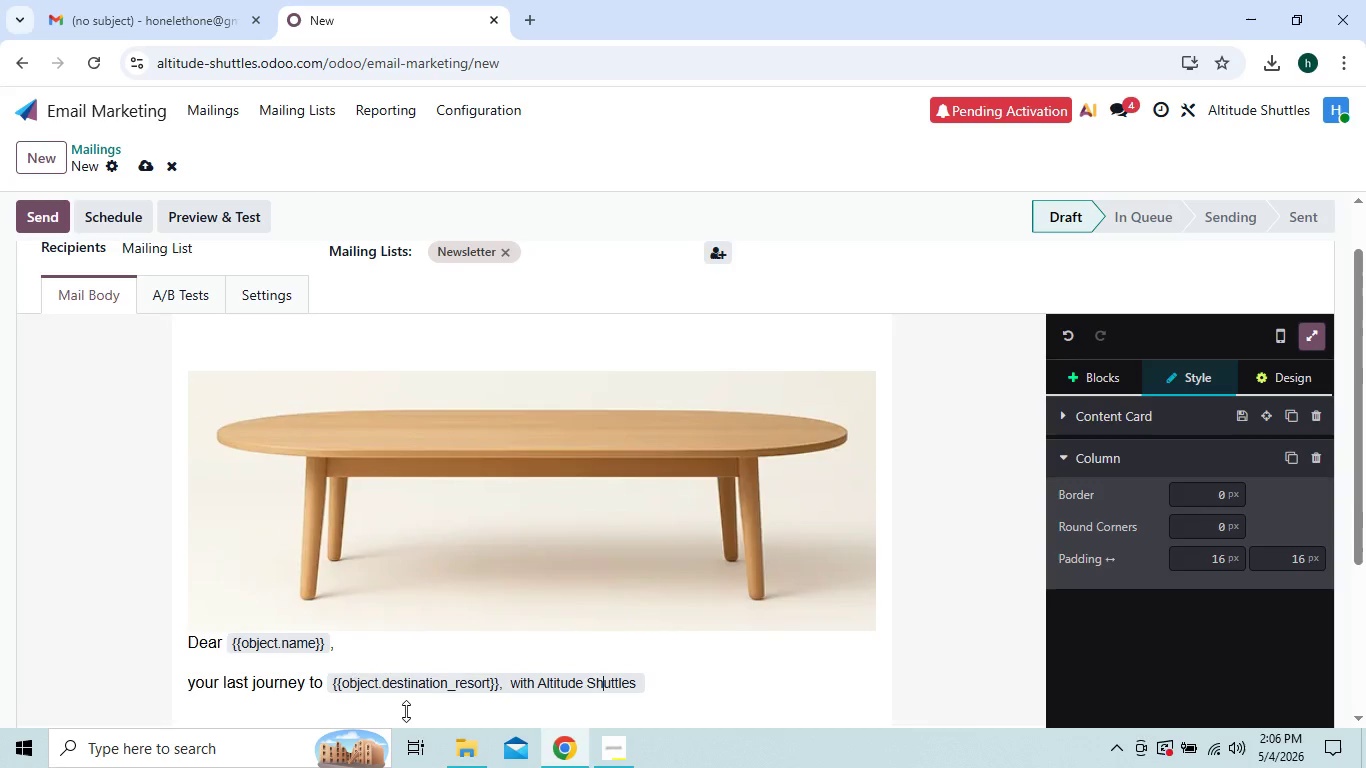 
hold_key(key=ArrowRight, duration=0.33)
 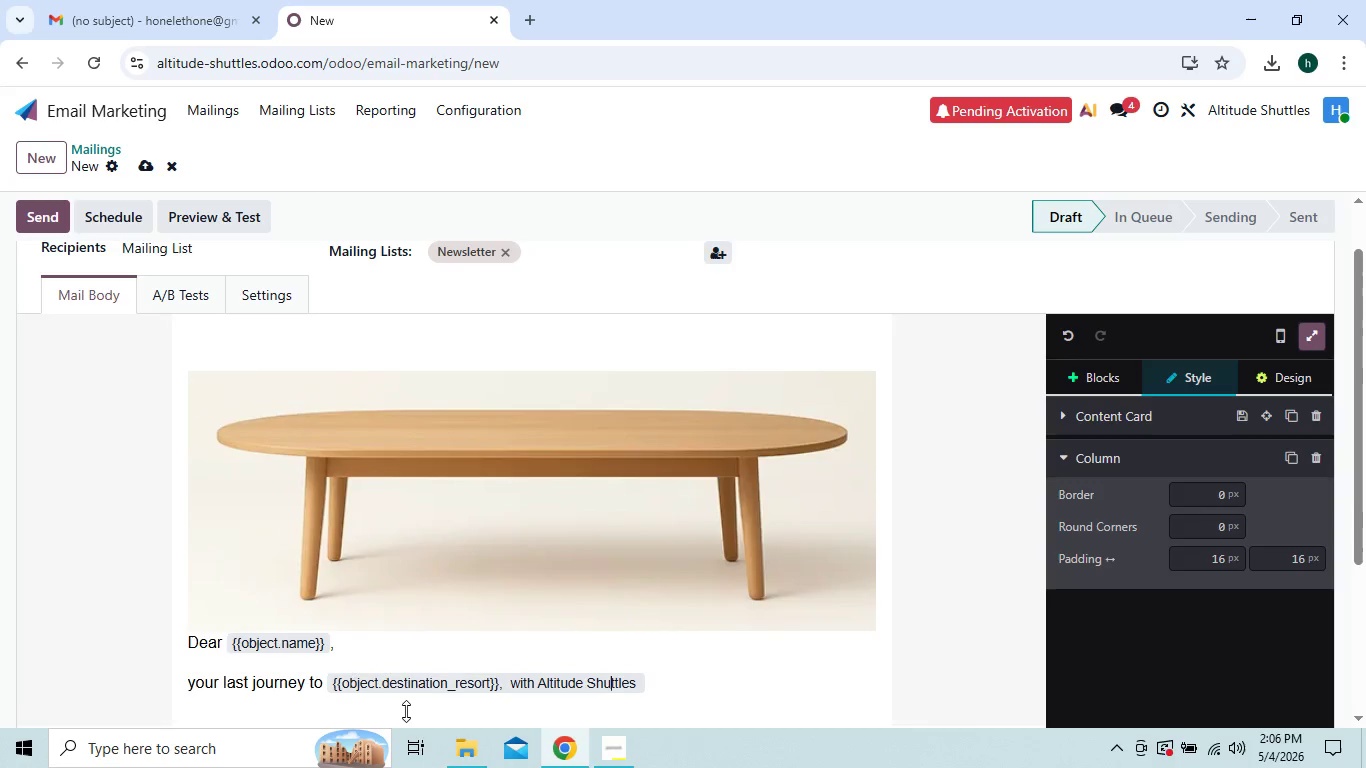 
key(ArrowRight)
 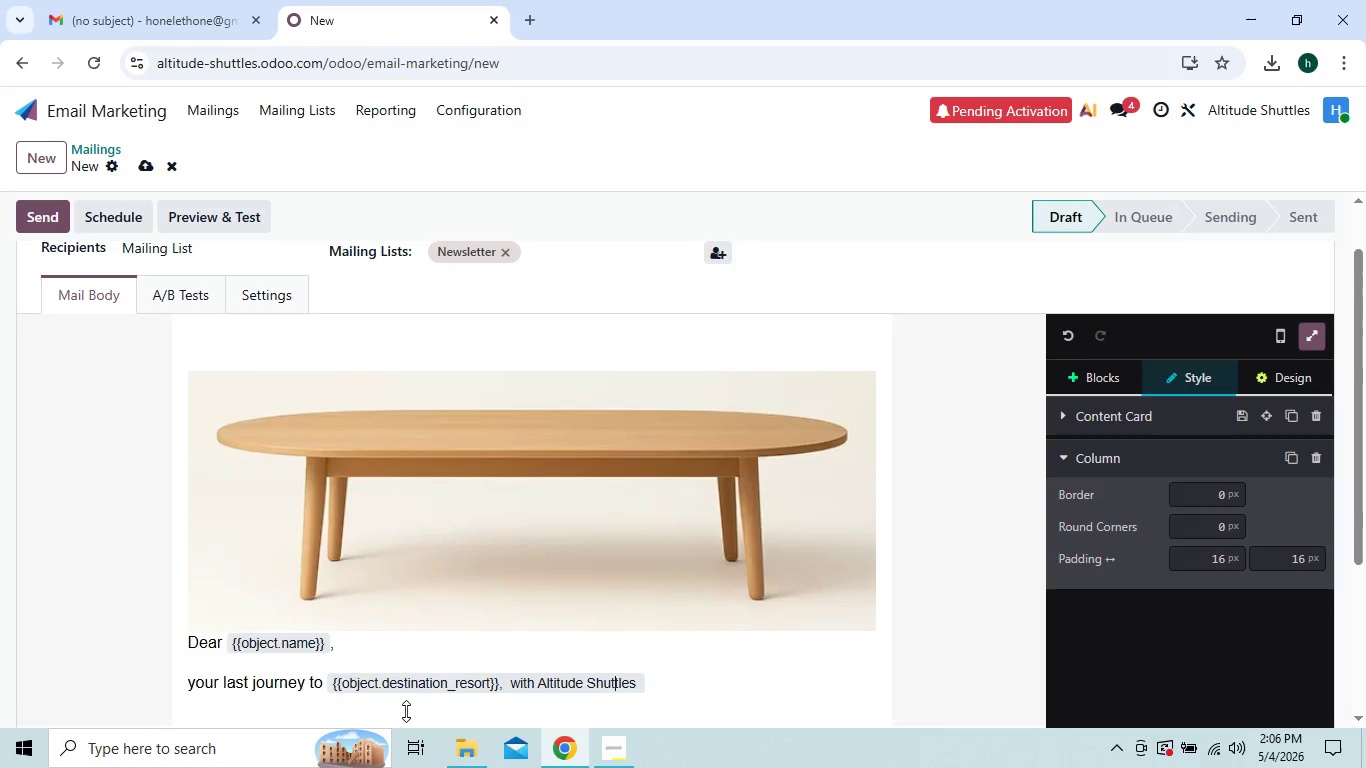 
key(ArrowRight)
 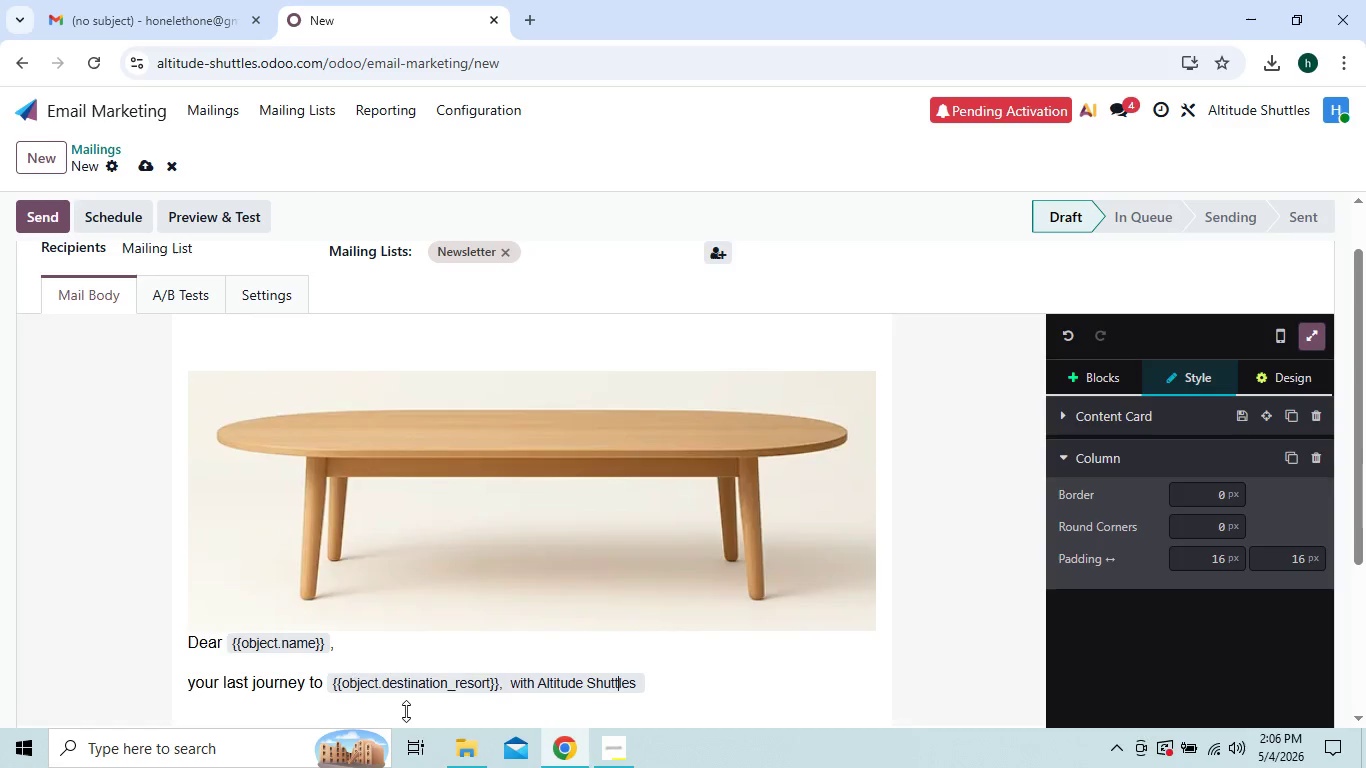 
key(ArrowRight)
 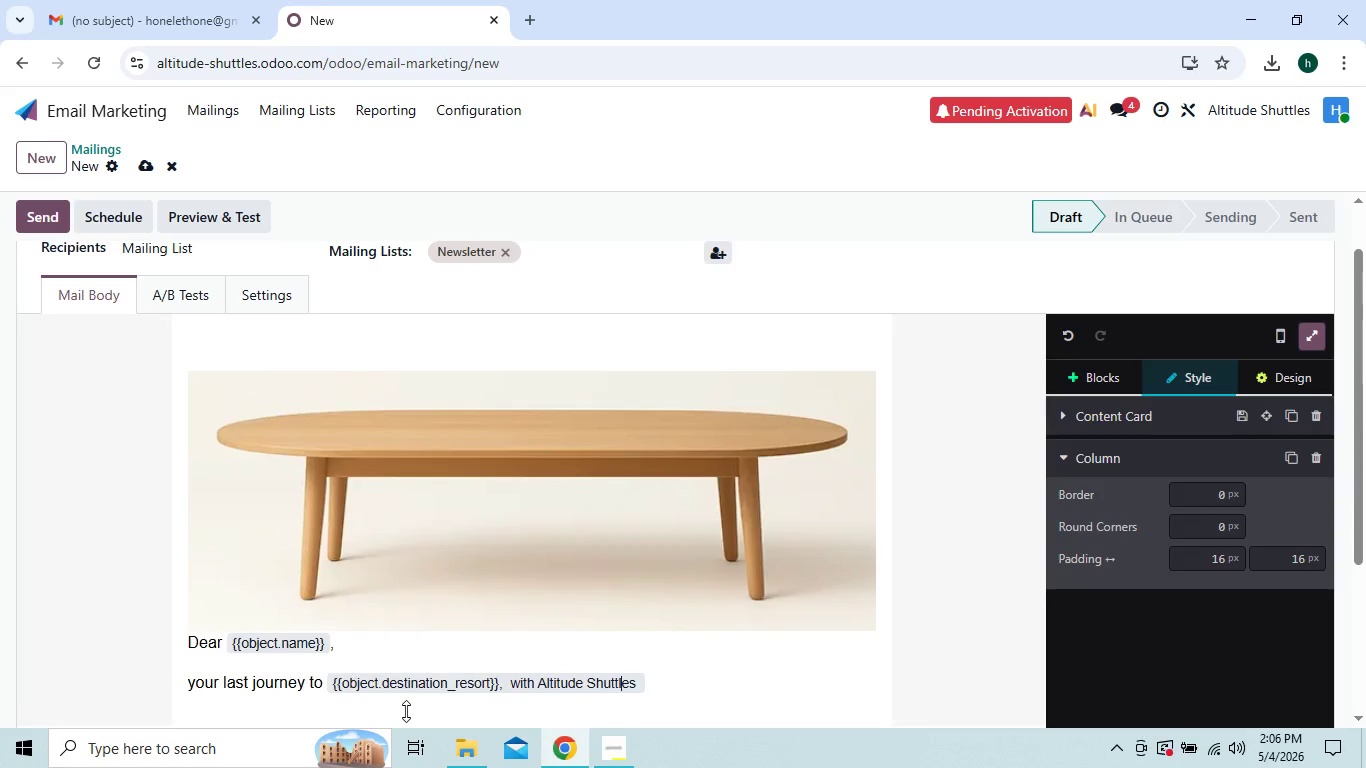 
key(ArrowRight)
 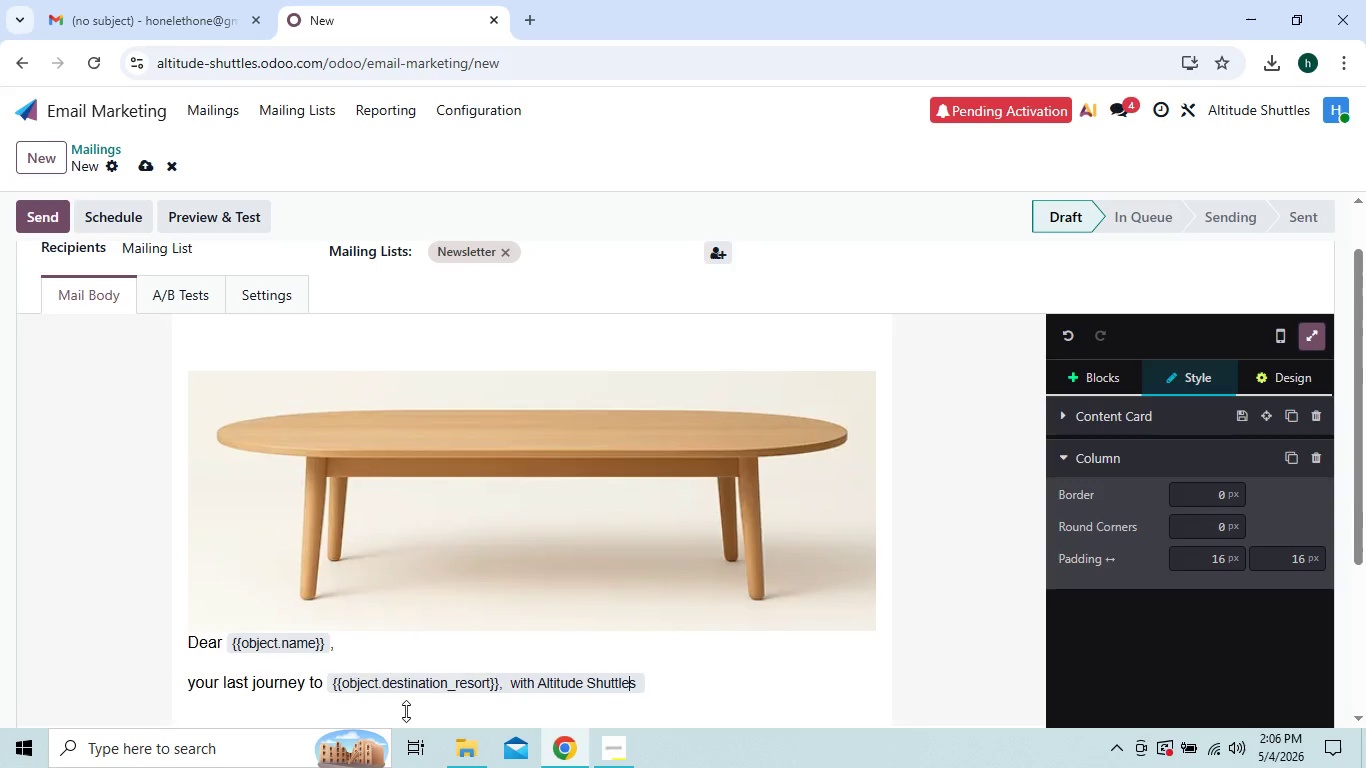 
key(ArrowRight)
 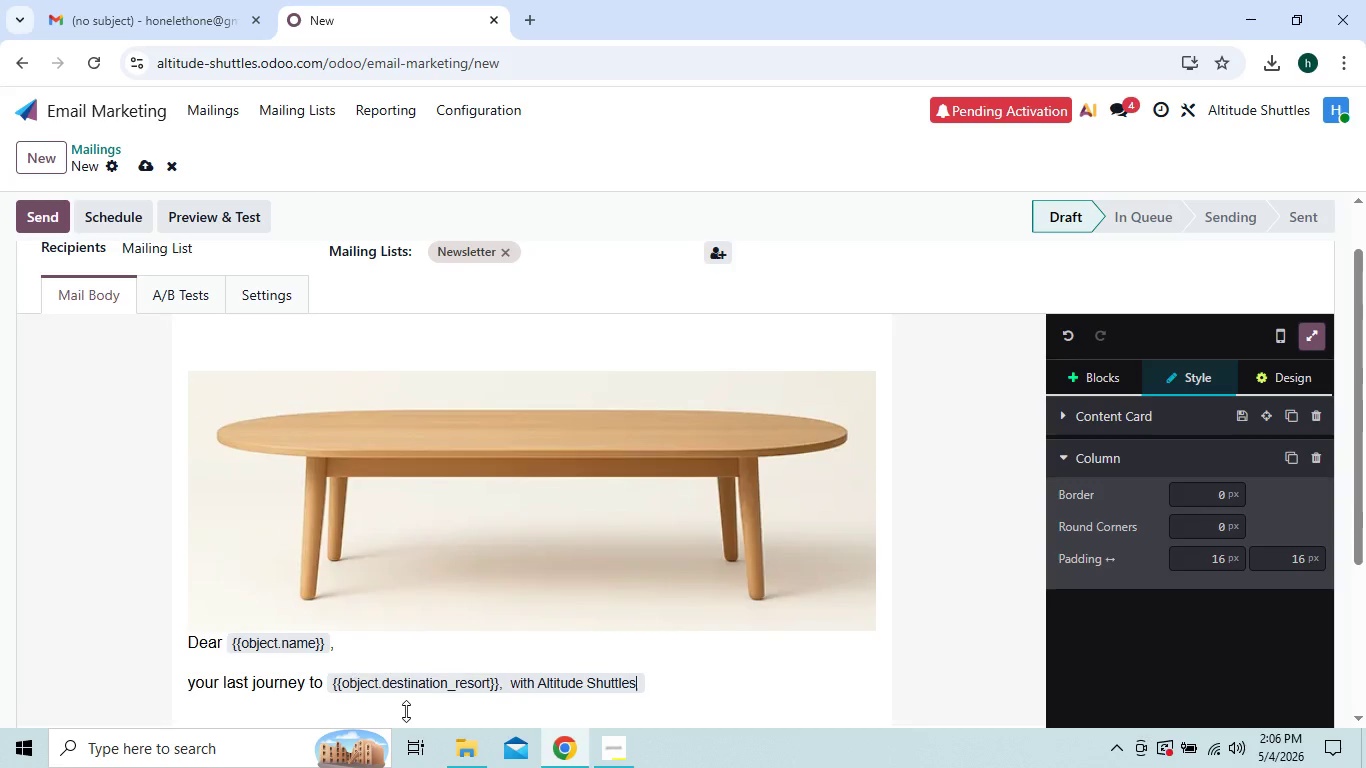 
key(ArrowRight)
 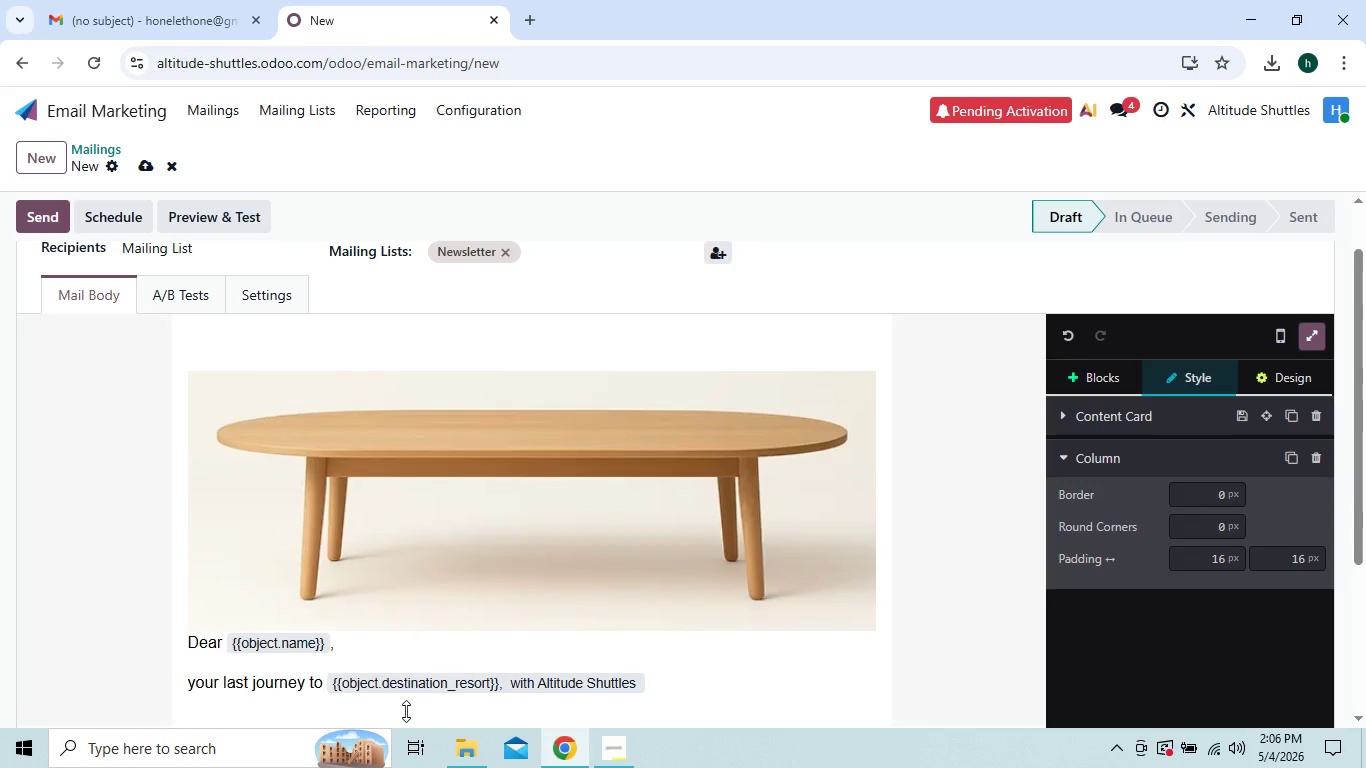 
key(Backspace)
 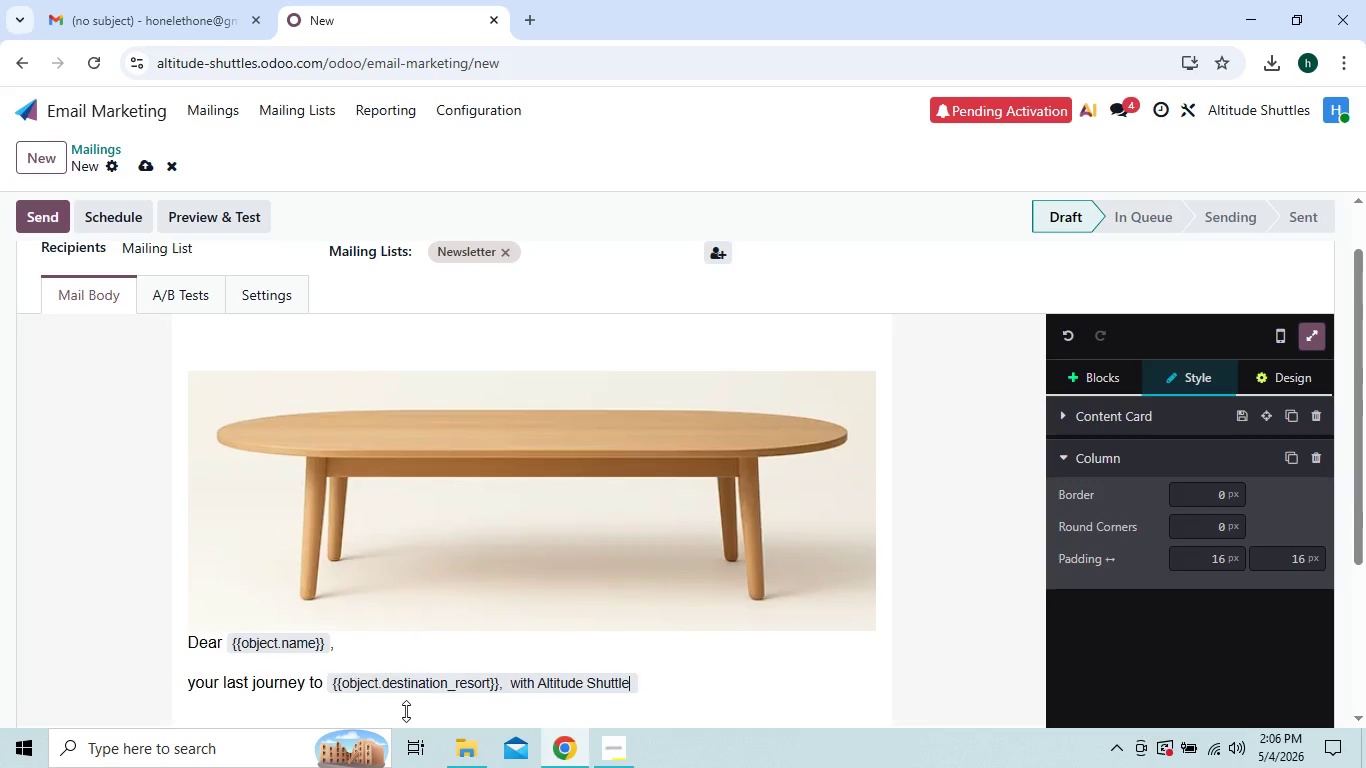 
key(Backspace)
 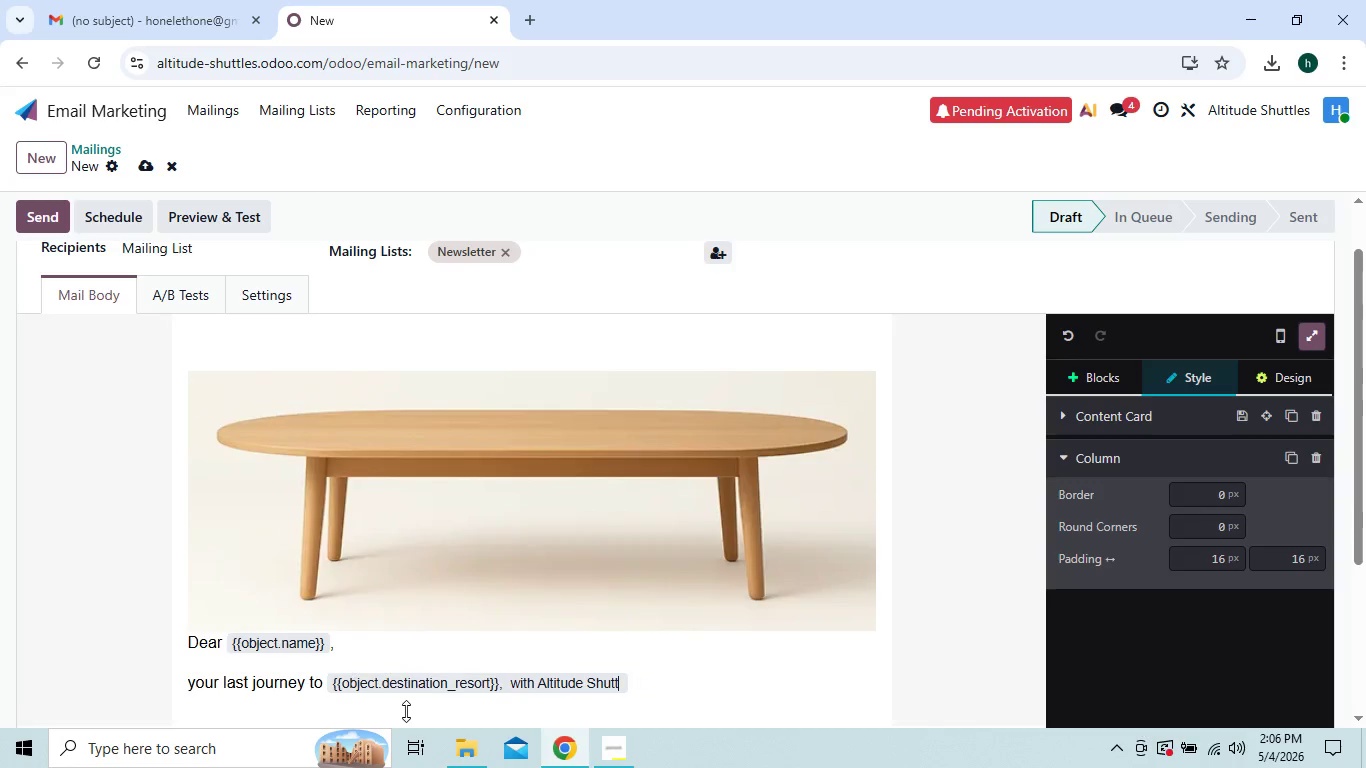 
hold_key(key=Backspace, duration=0.66)
 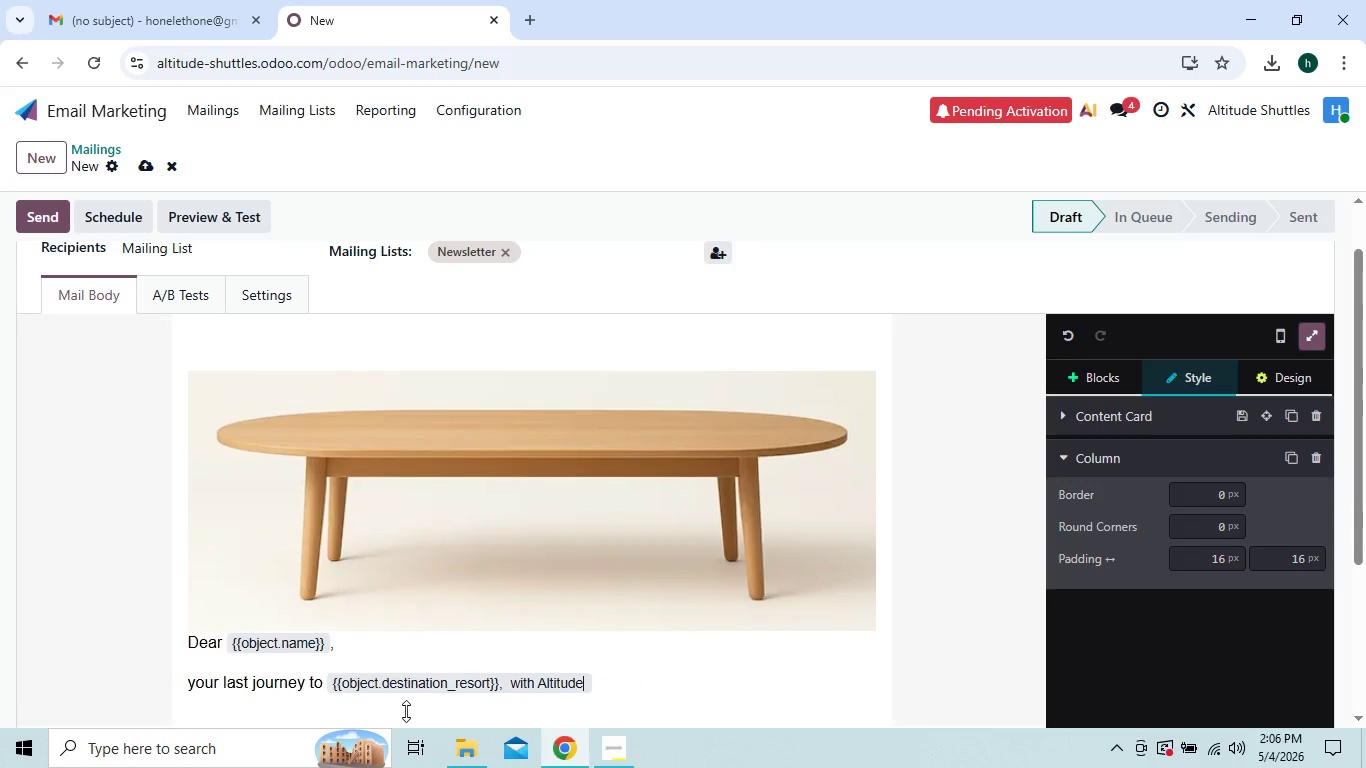 
key(Backspace)
 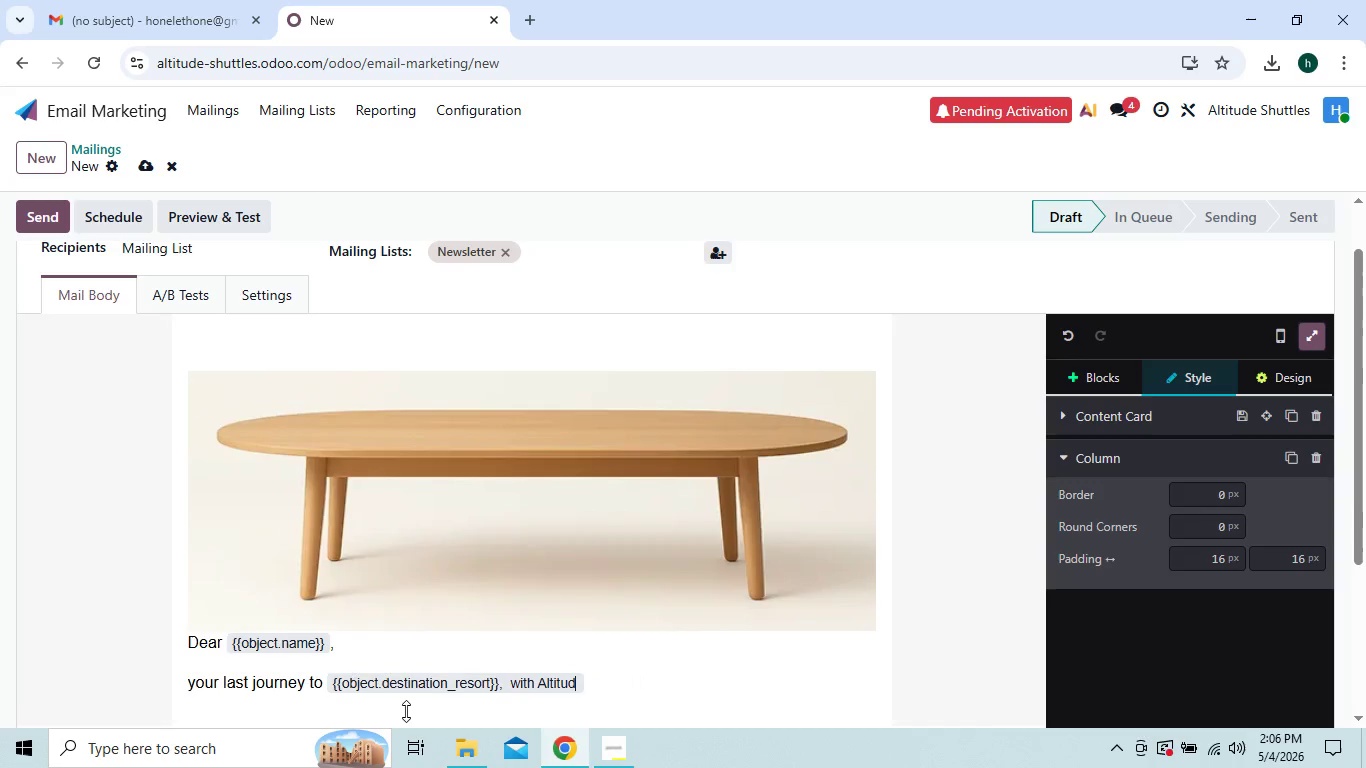 
key(Backspace)
 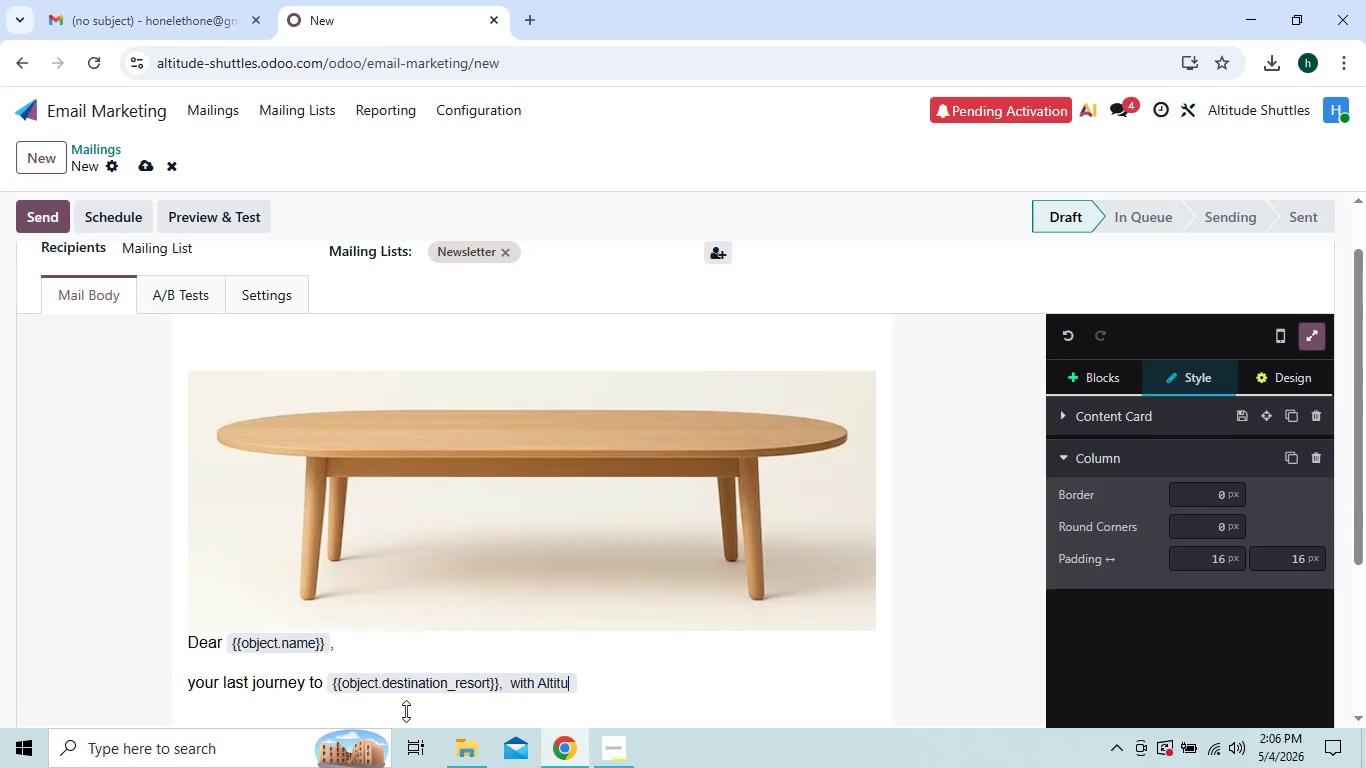 
key(Backspace)
 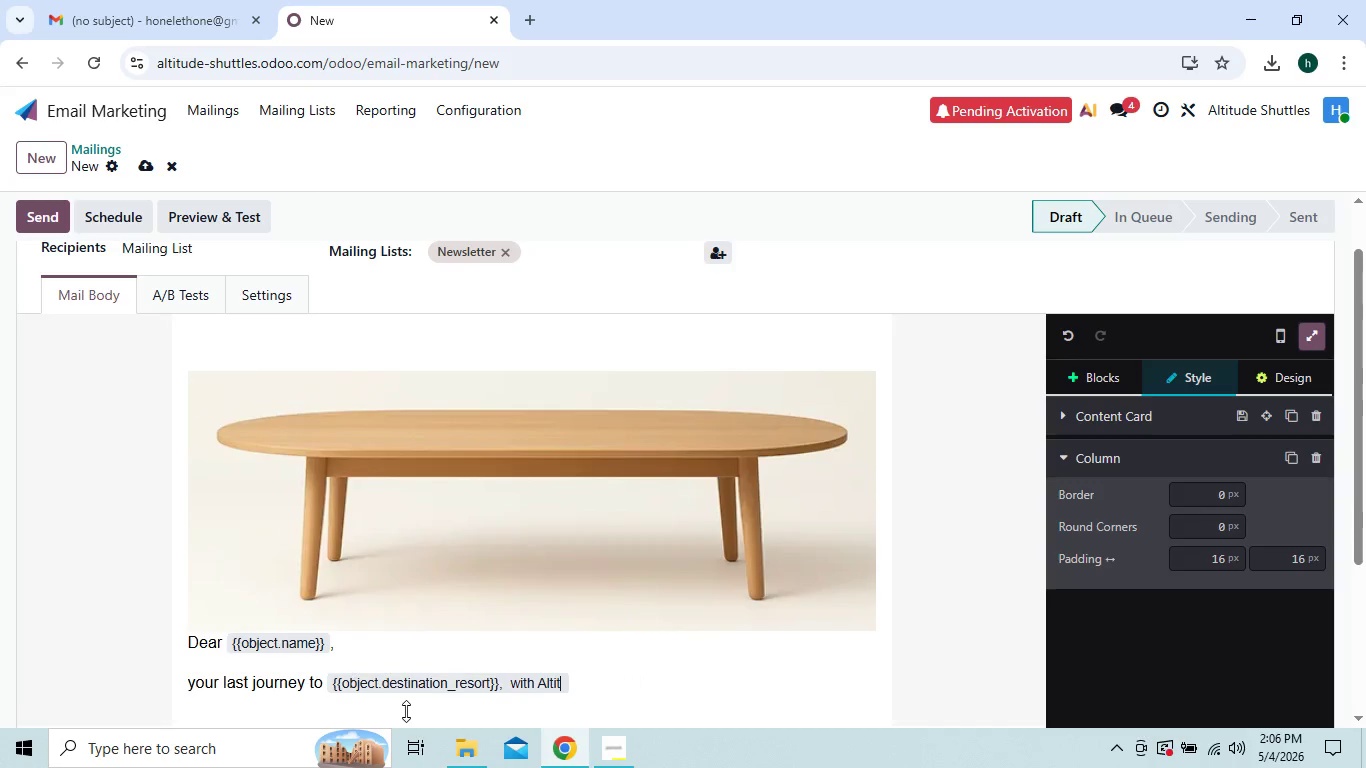 
key(Backspace)
 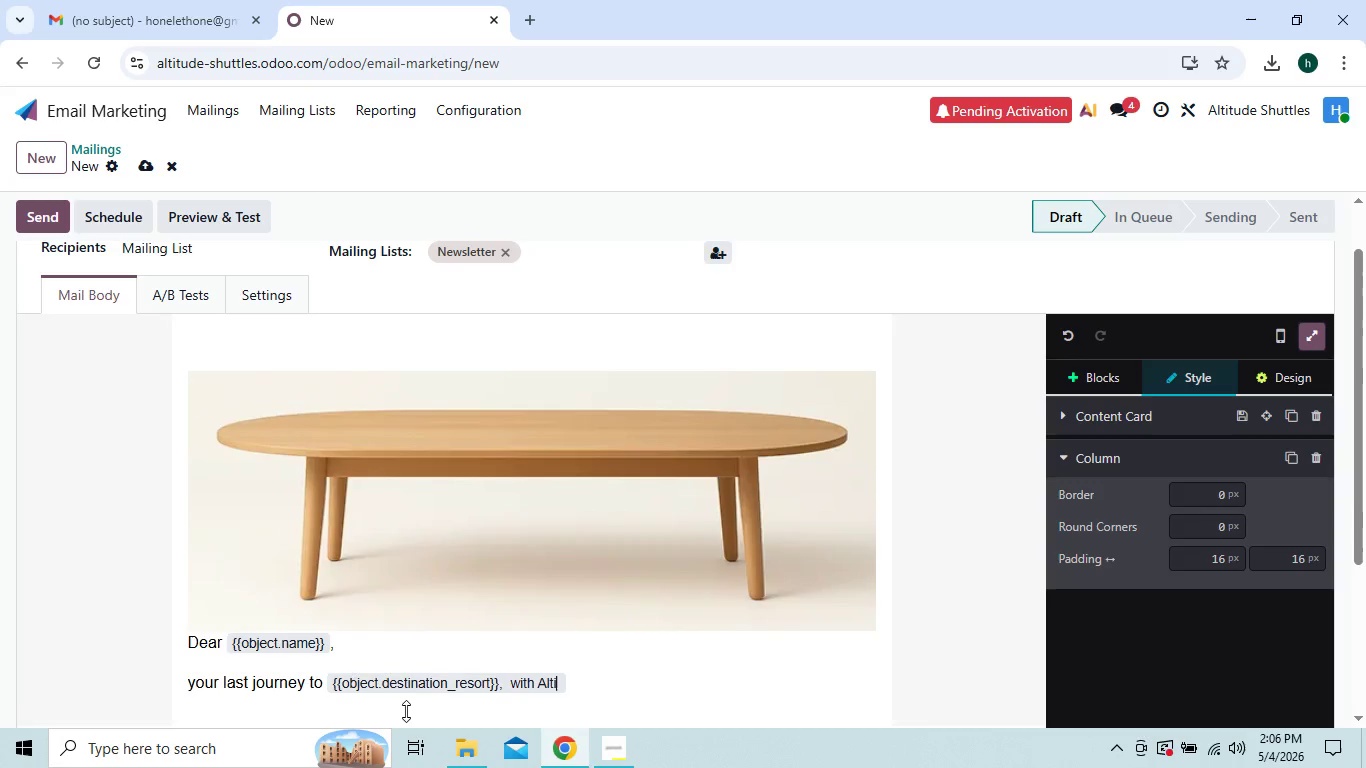 
key(Backspace)
 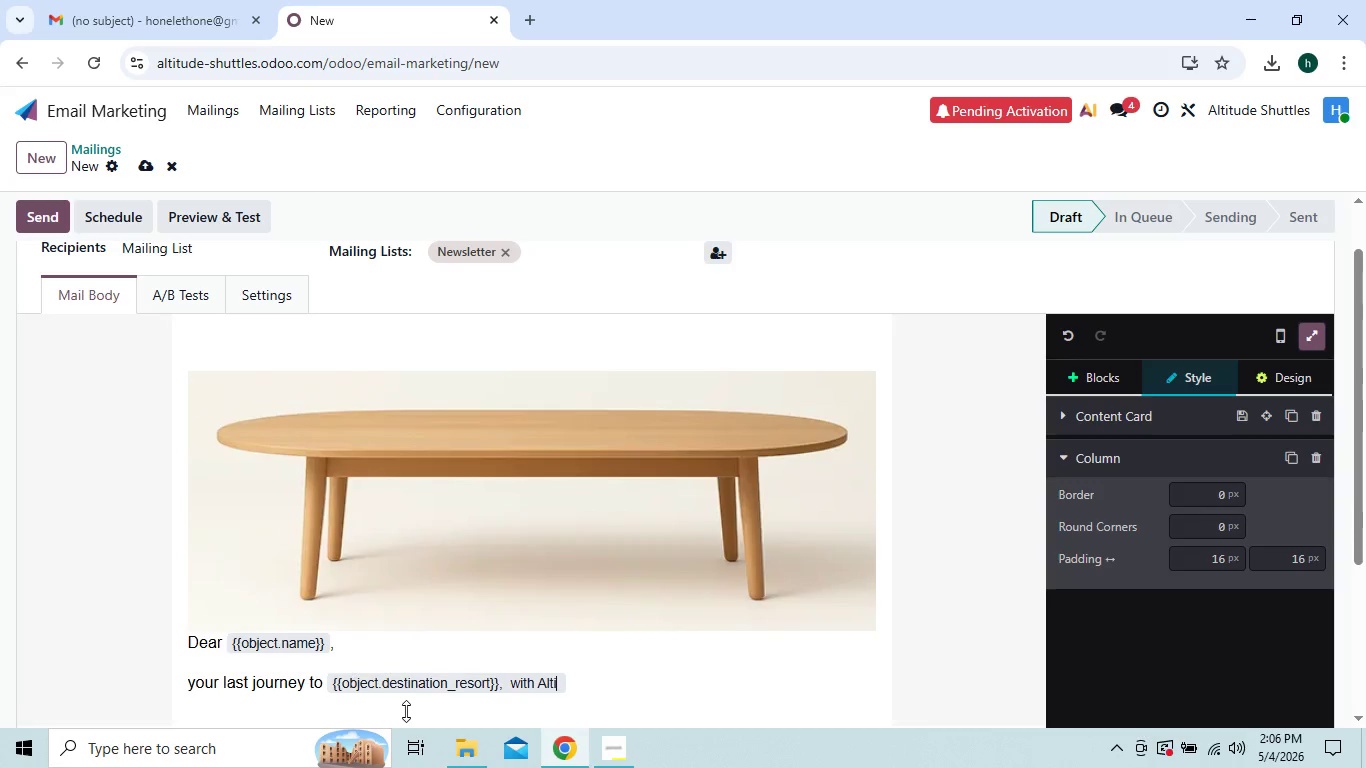 
key(Backspace)
 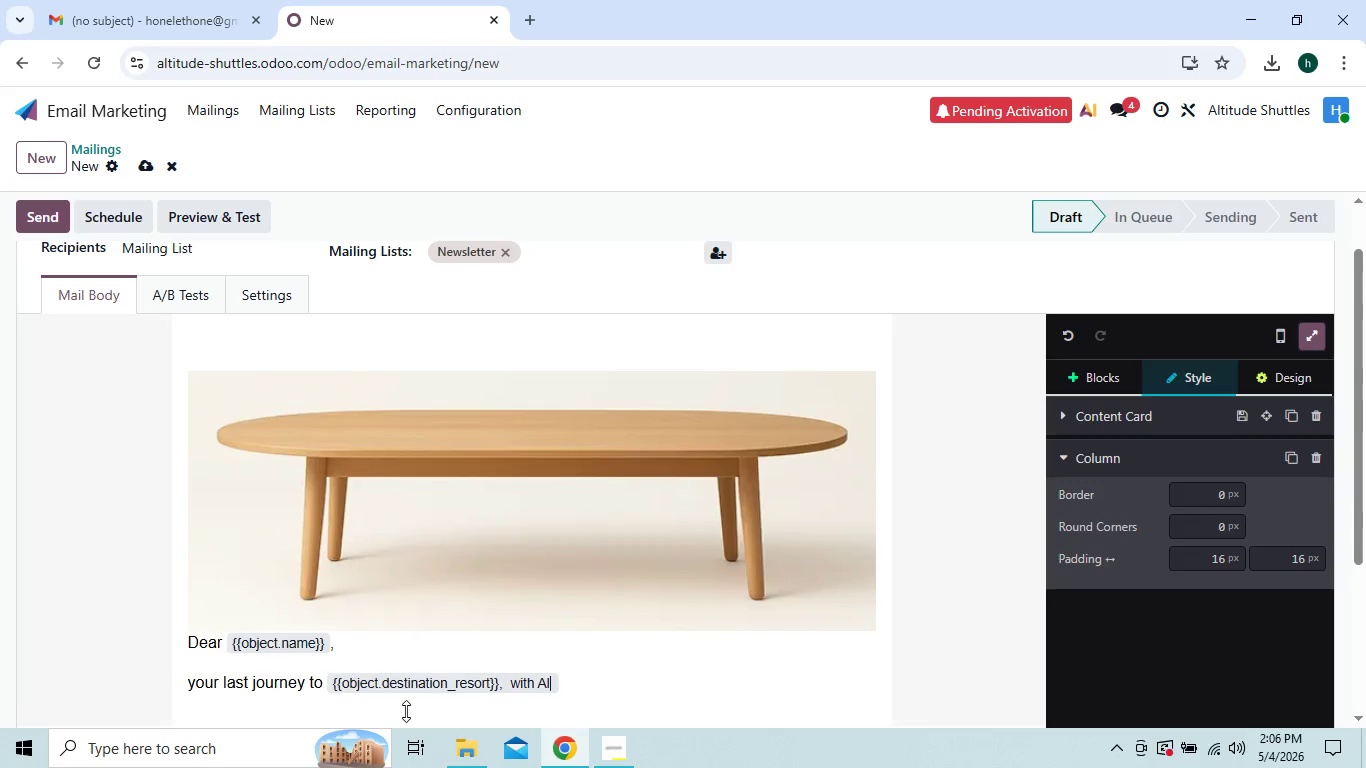 
key(Backspace)
 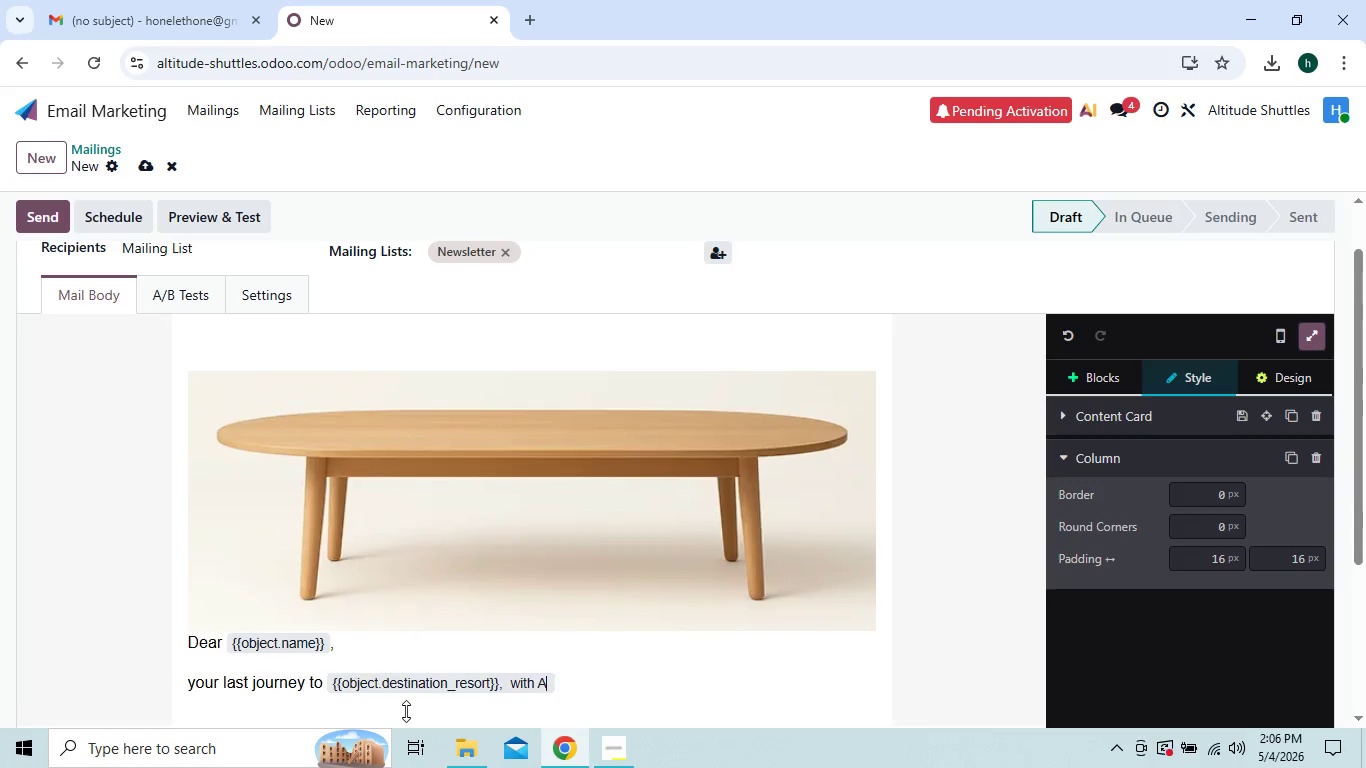 
key(Backspace)
 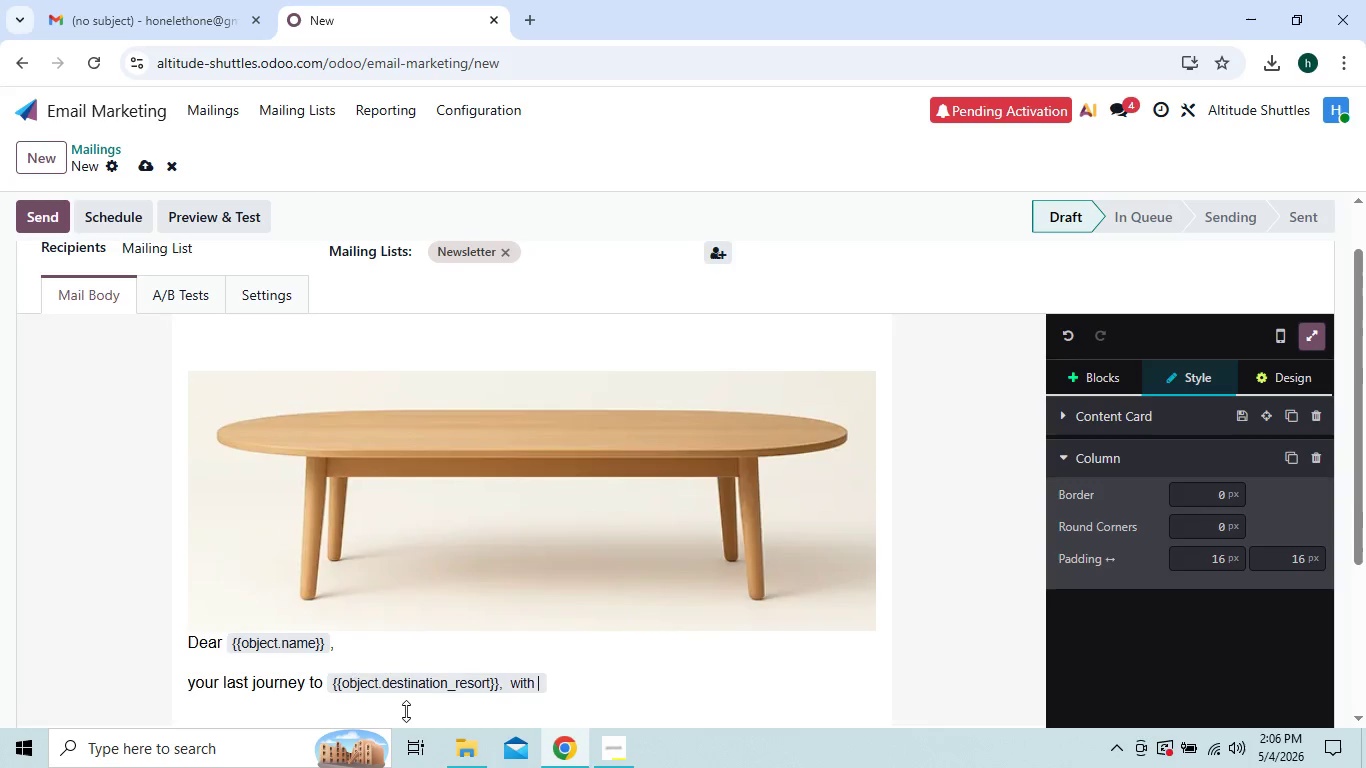 
key(Backspace)
 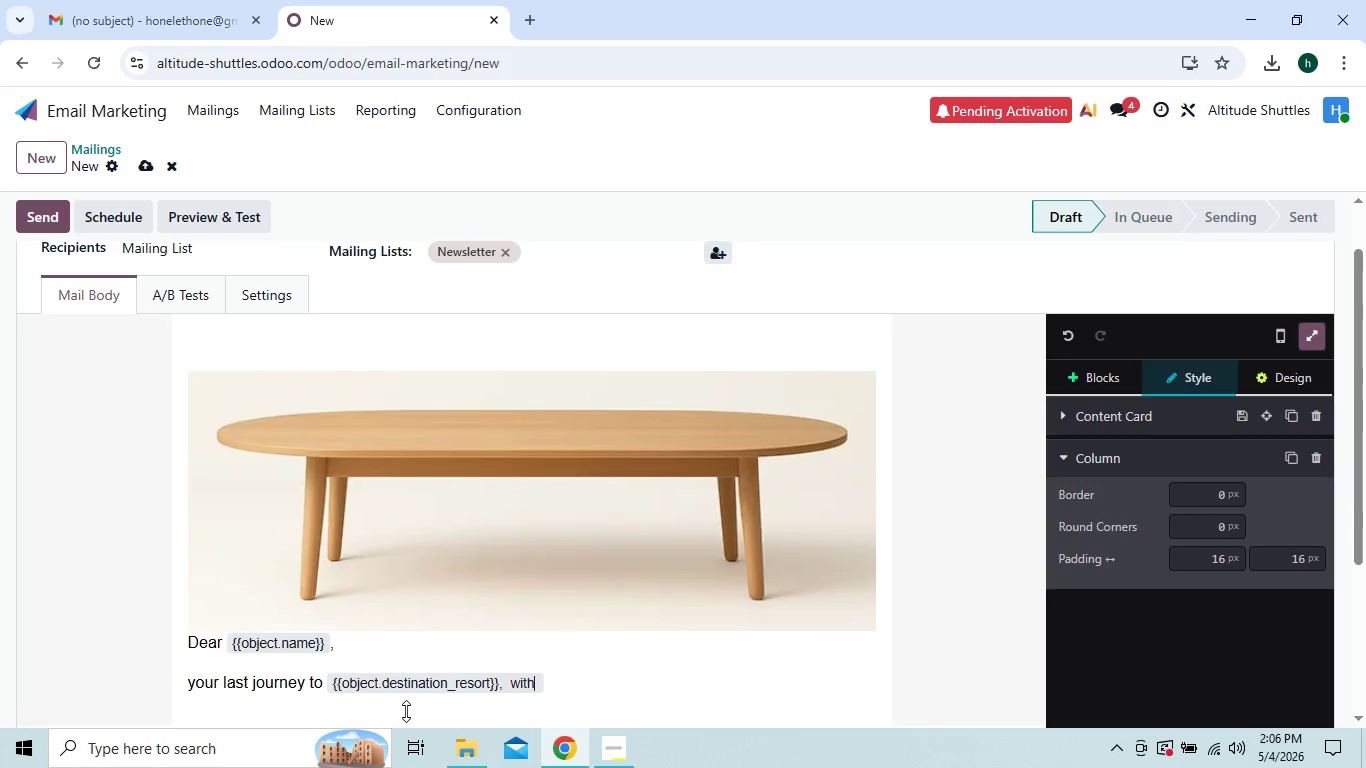 
key(Backspace)
 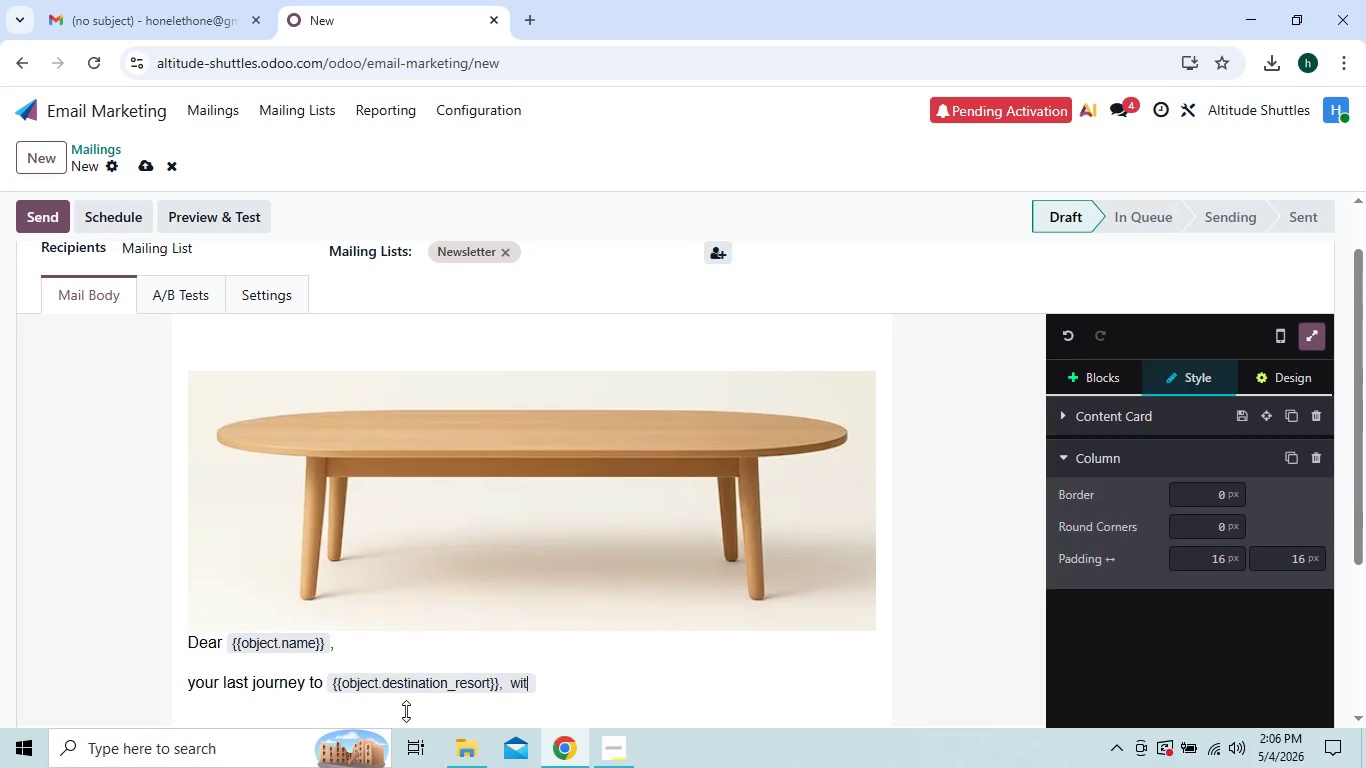 
key(Backspace)
 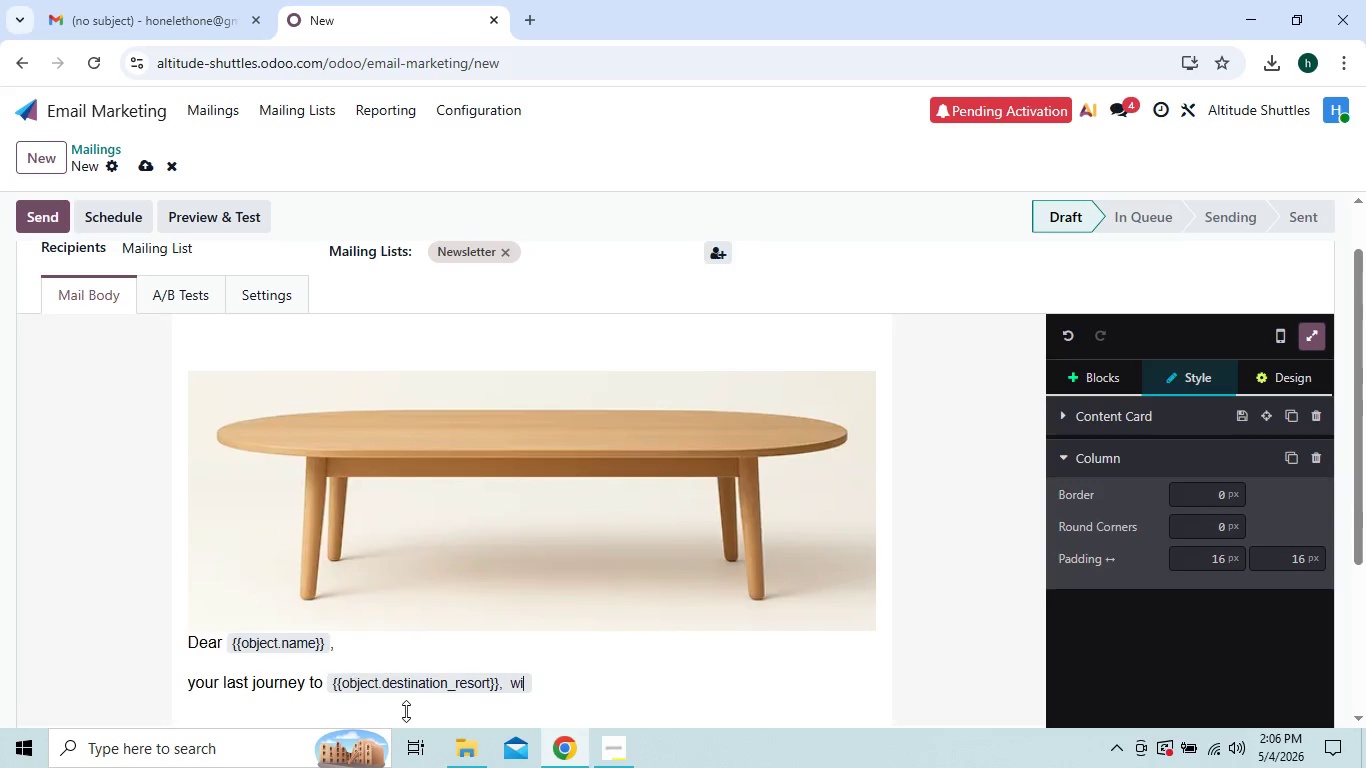 
key(Backspace)
 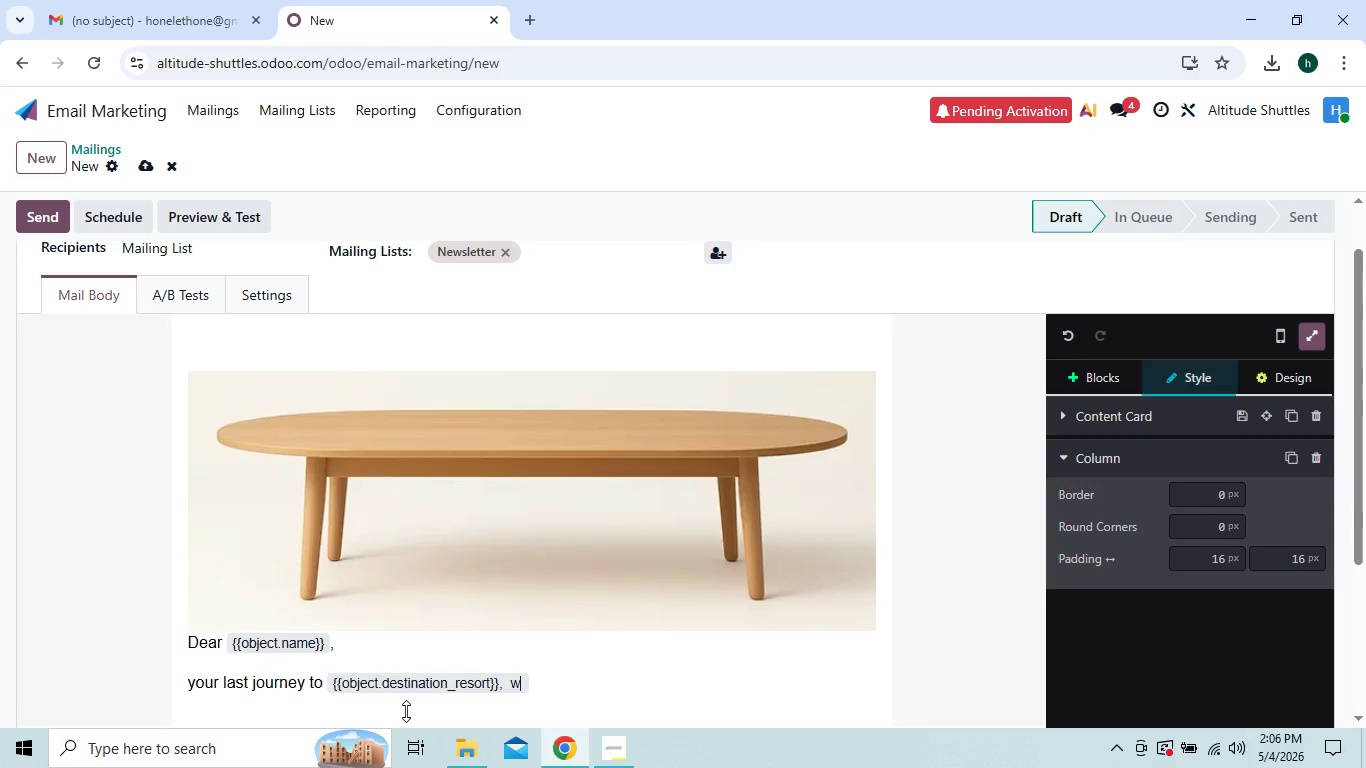 
key(Backspace)
 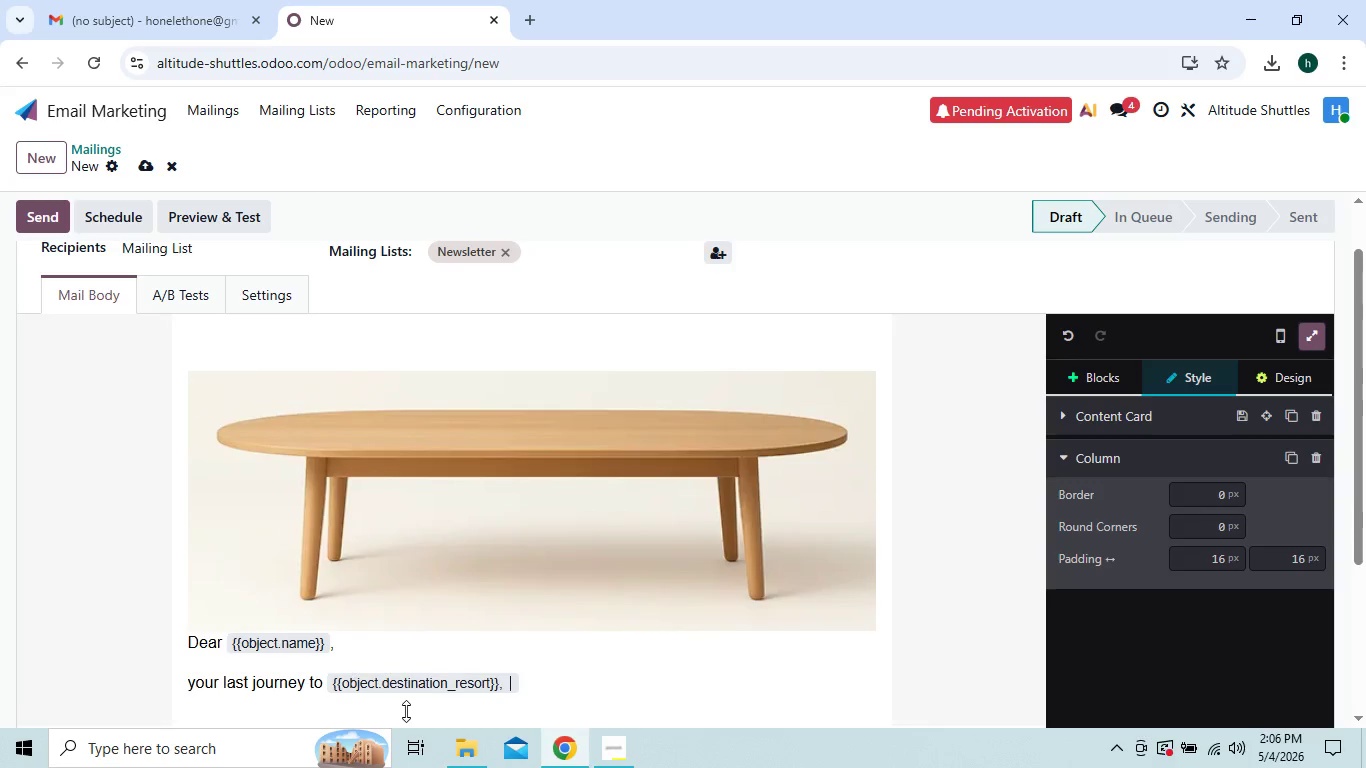 
key(Backspace)
 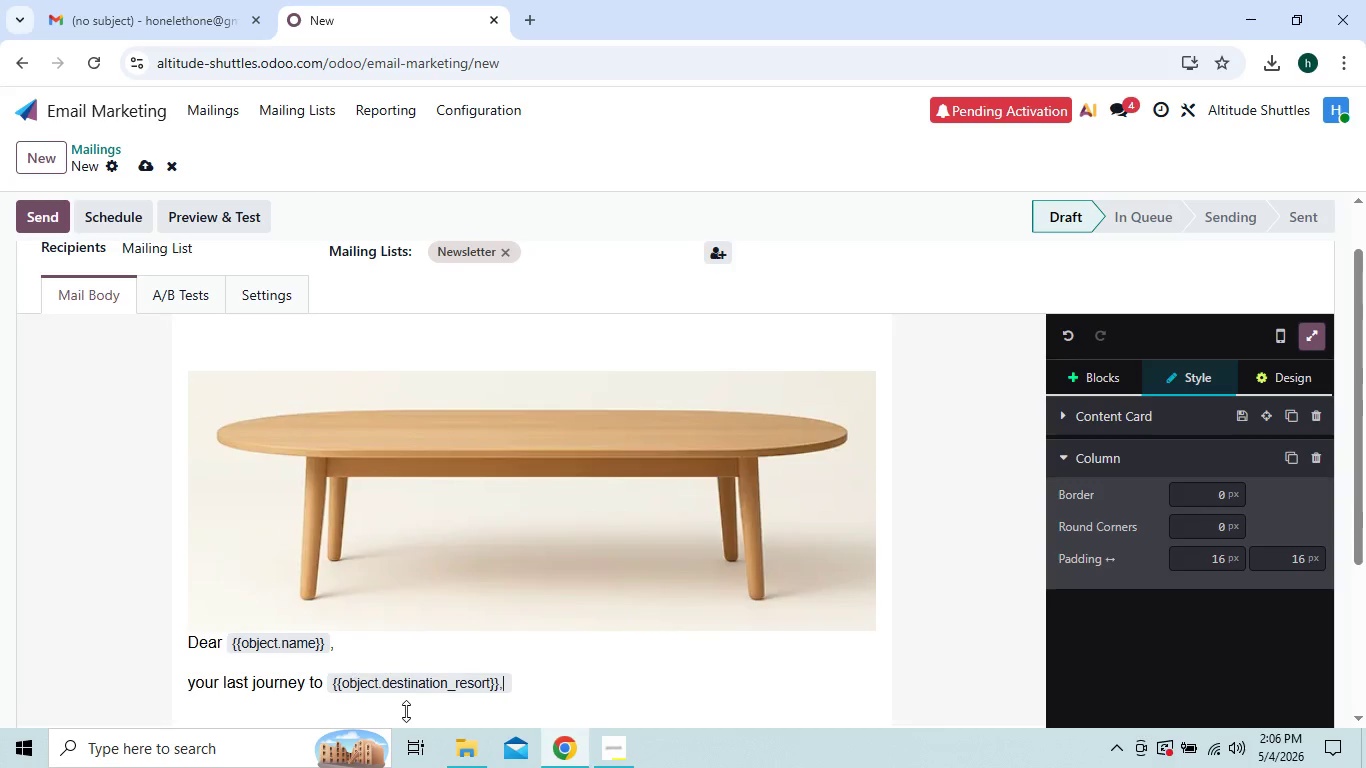 
key(Backspace)
 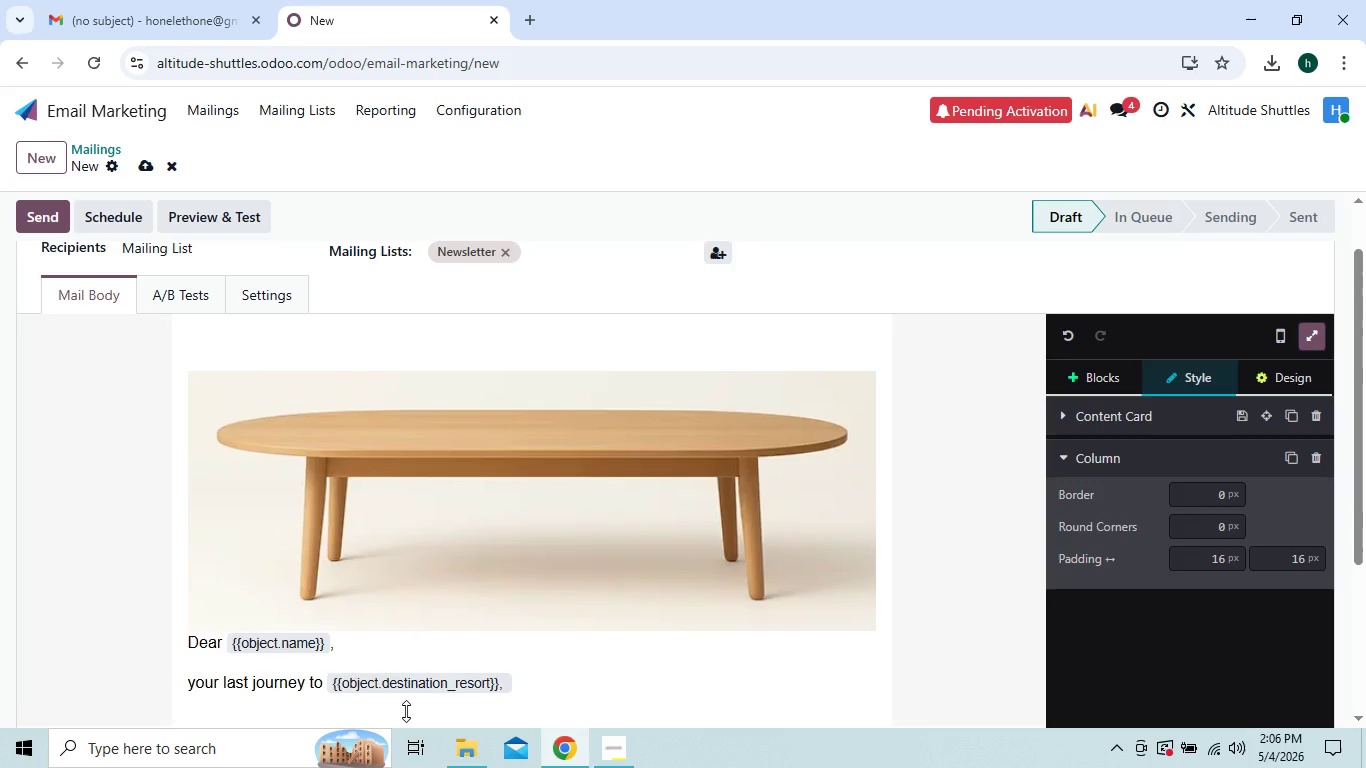 
key(ArrowRight)
 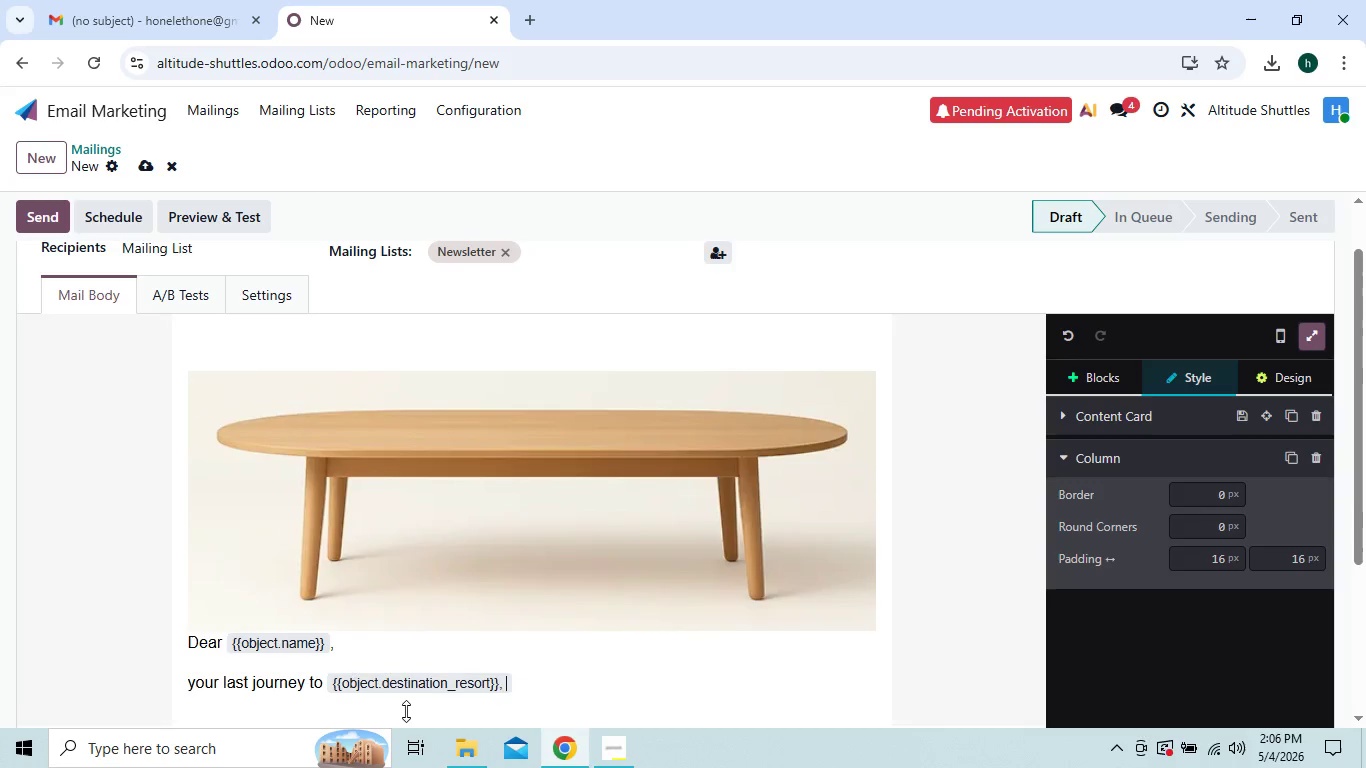 
key(ArrowRight)
 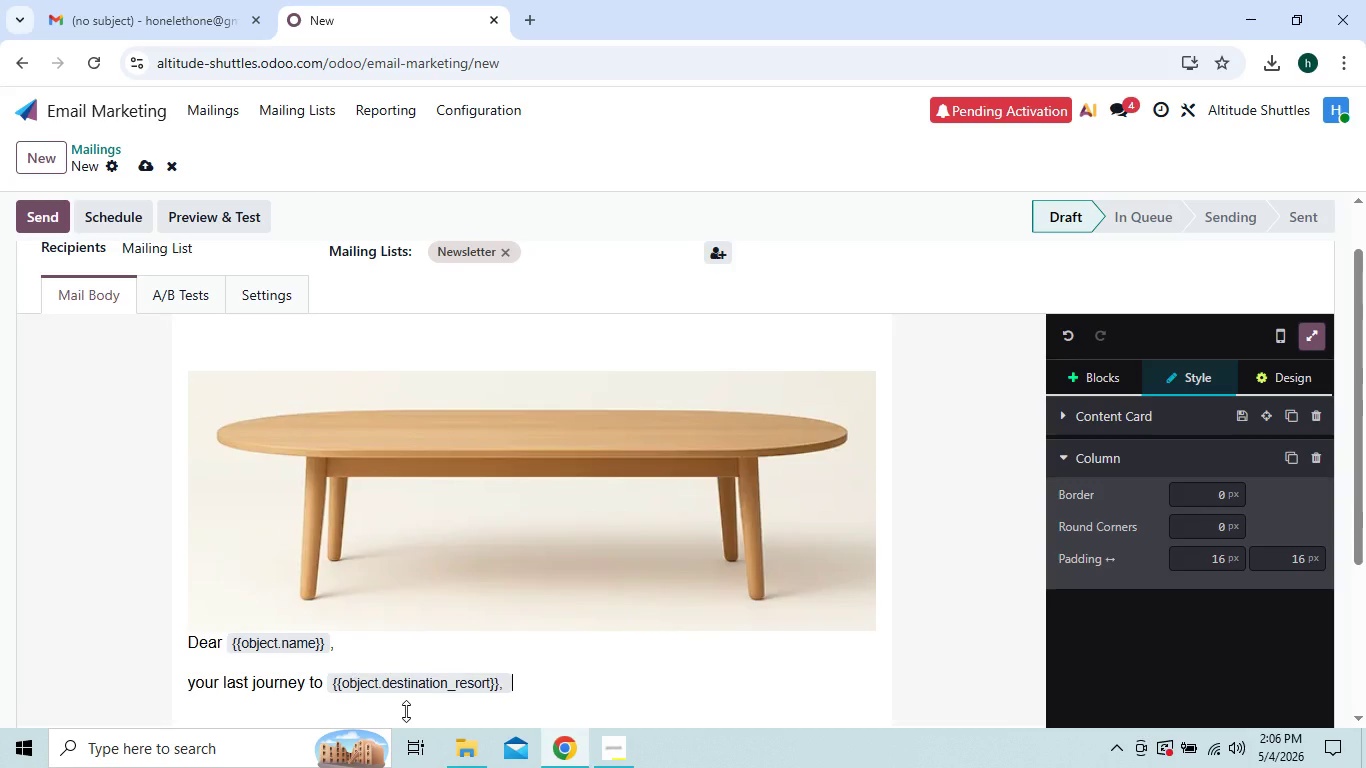 
key(ArrowRight)
 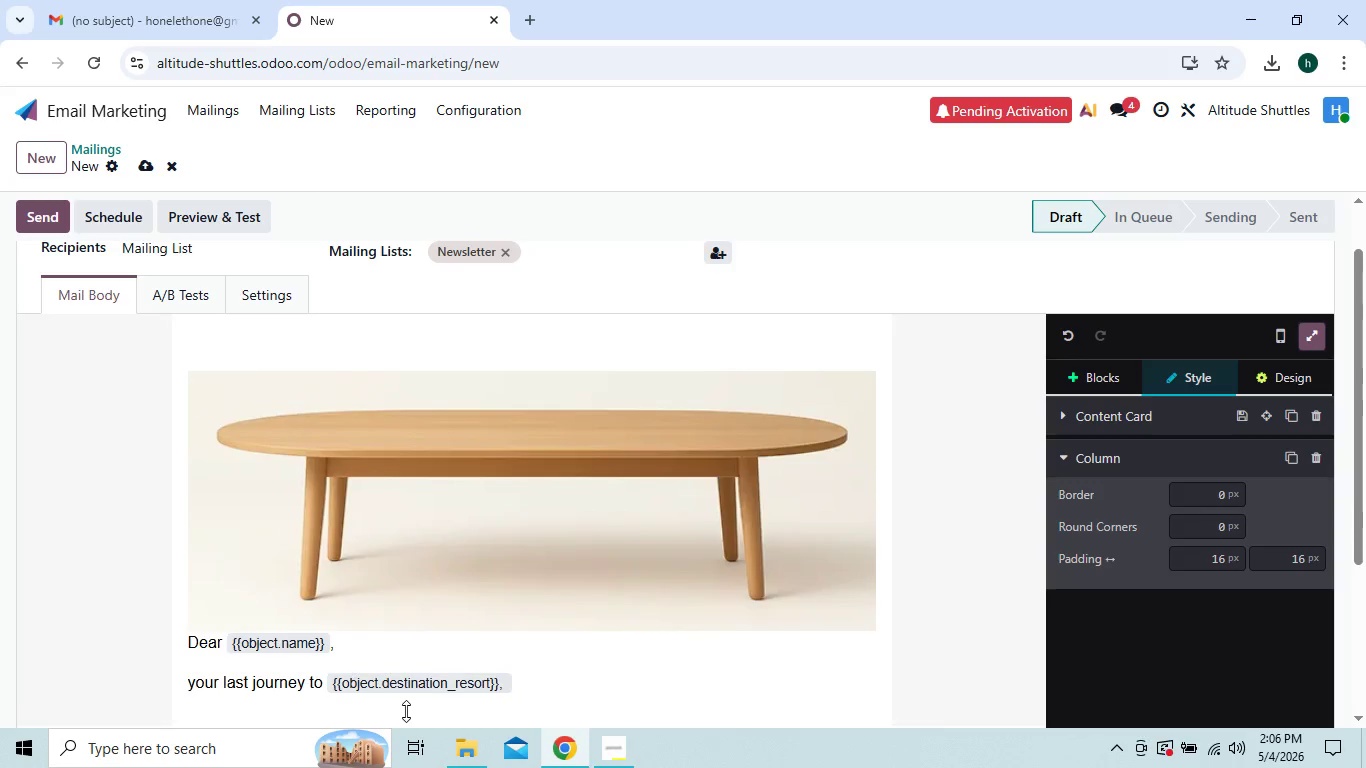 
key(Space)
 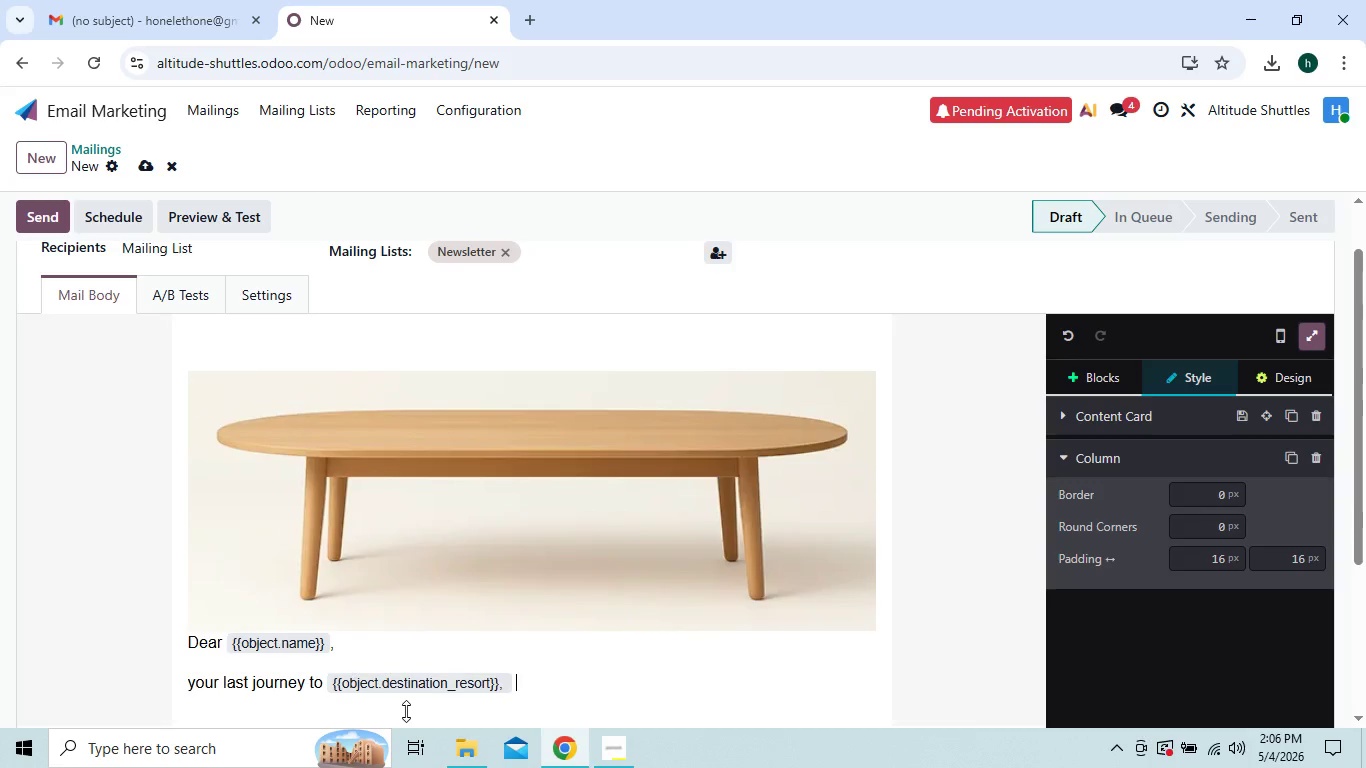 
key(ArrowLeft)
 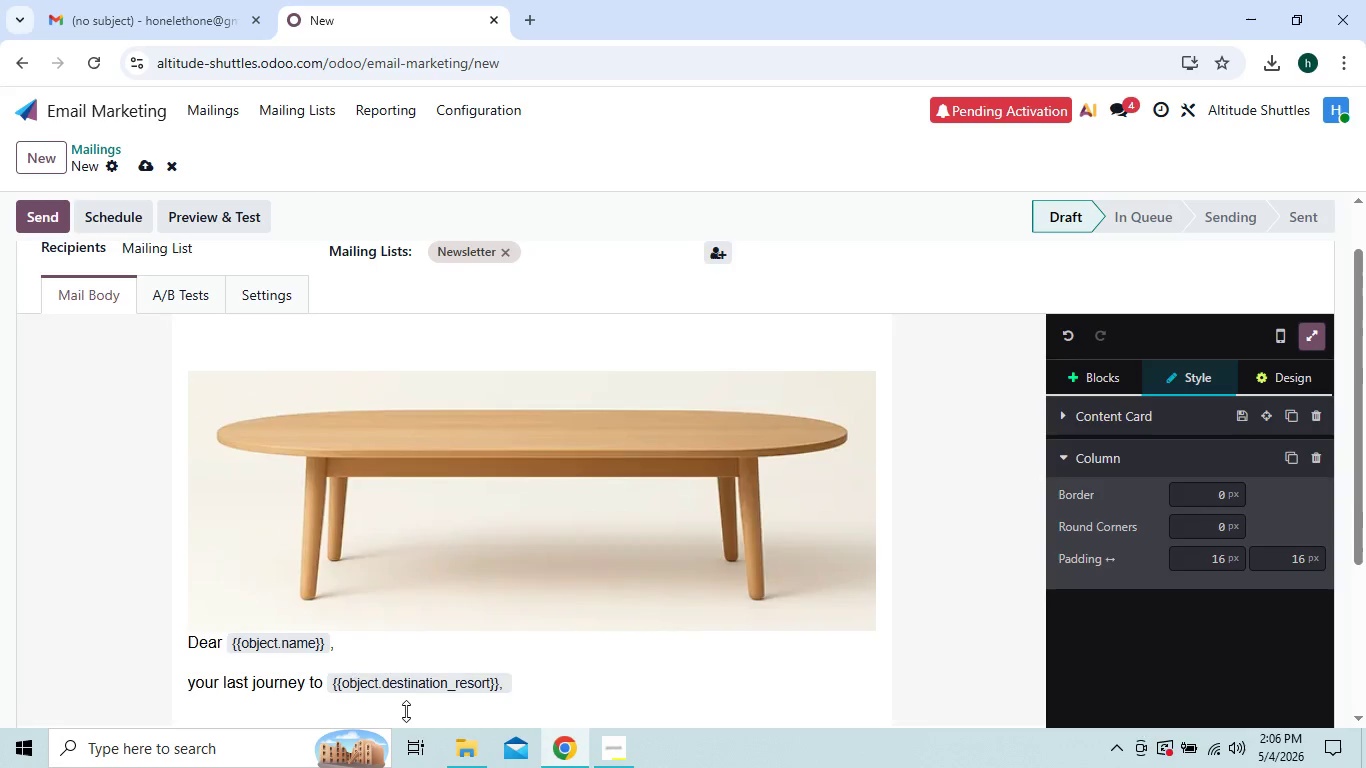 
key(Backspace)
 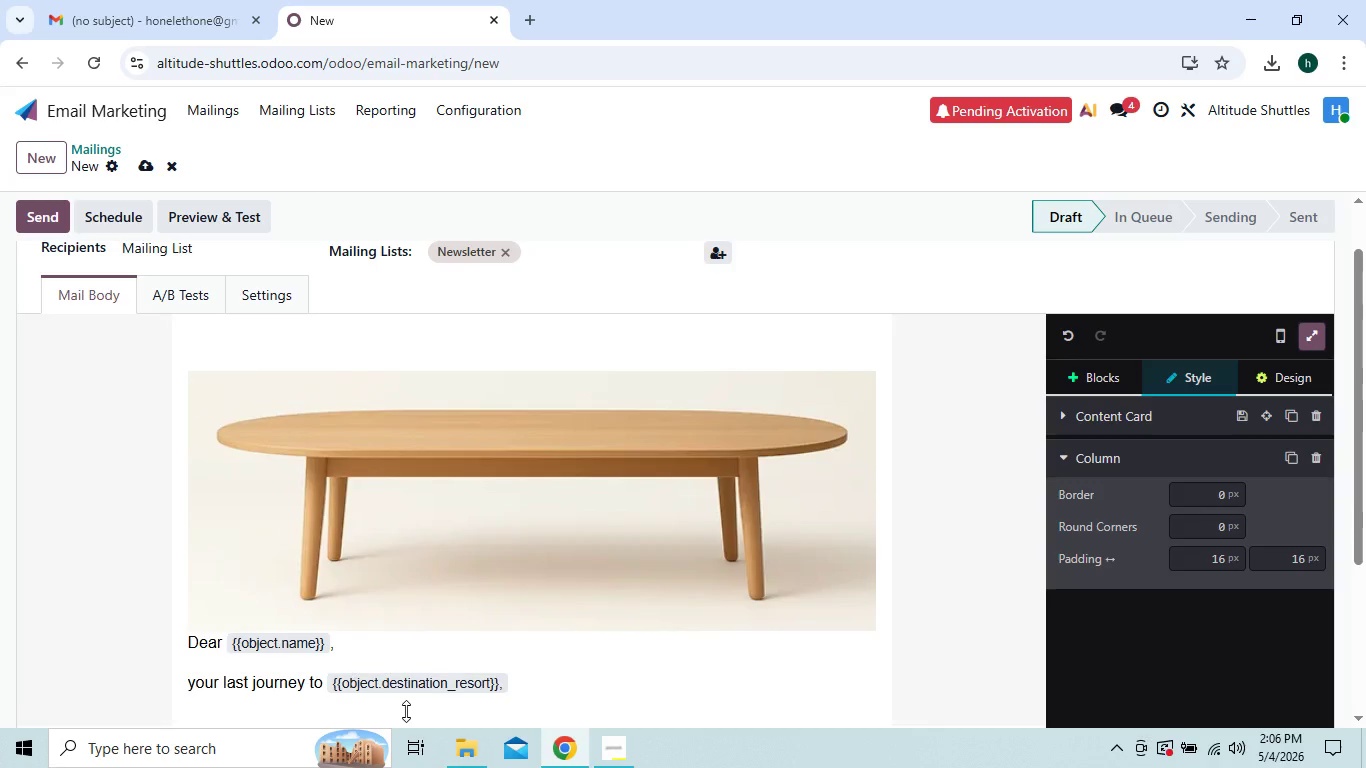 
key(ArrowRight)
 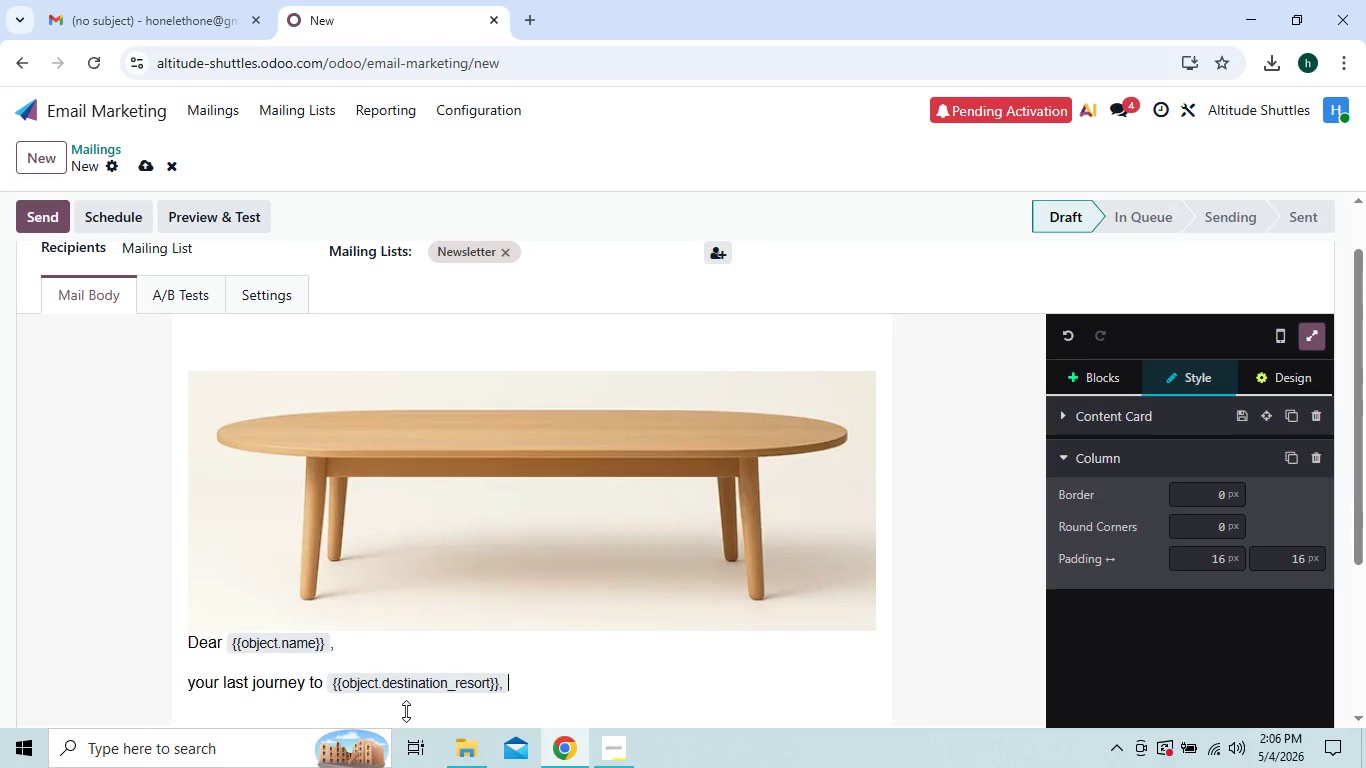 
key(Backspace)
 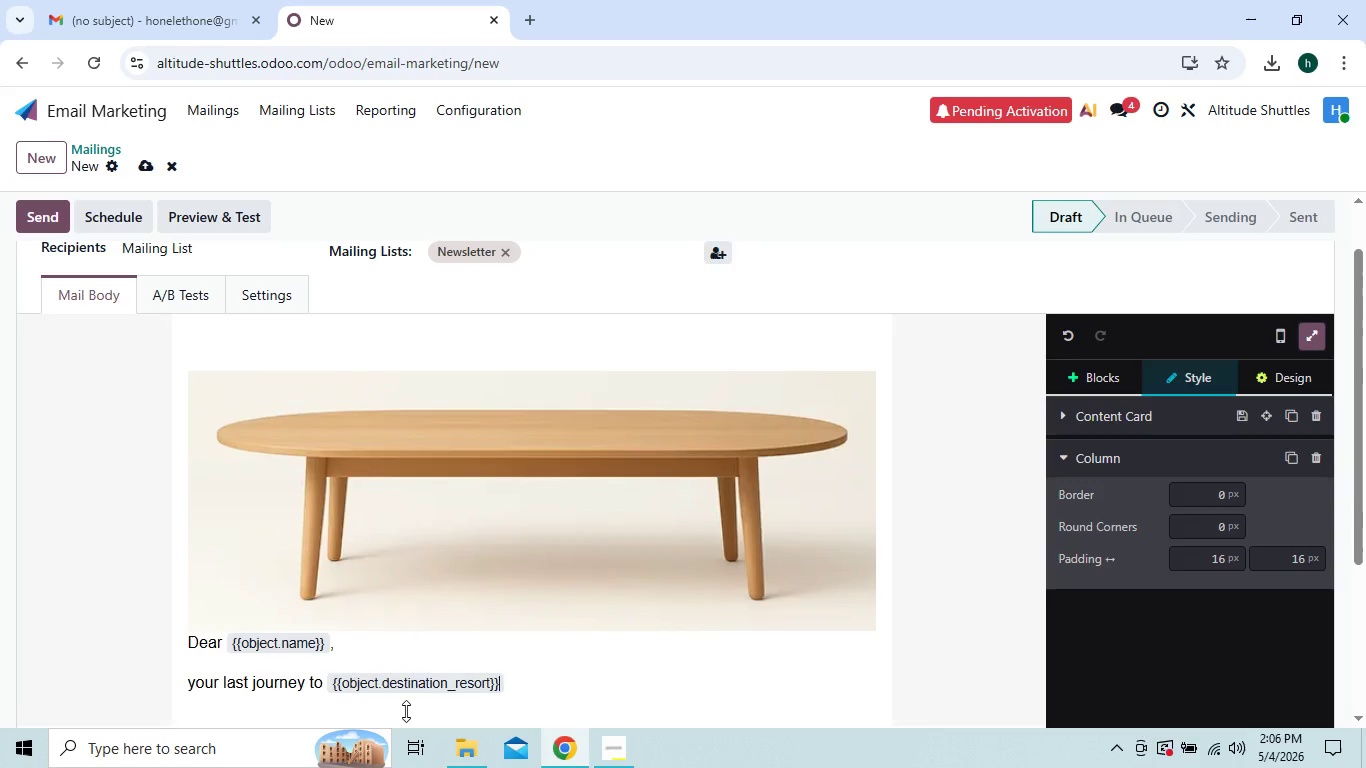 
key(Comma)
 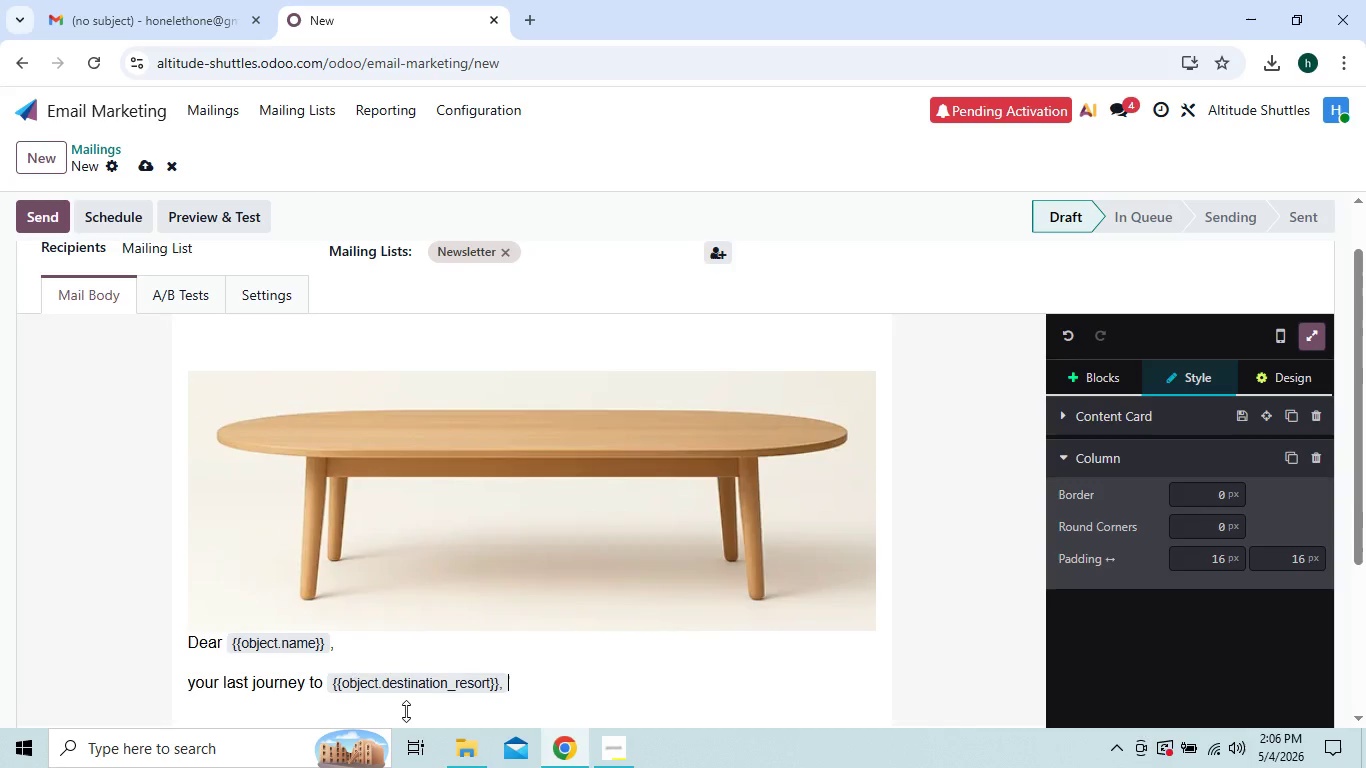 
key(ArrowRight)
 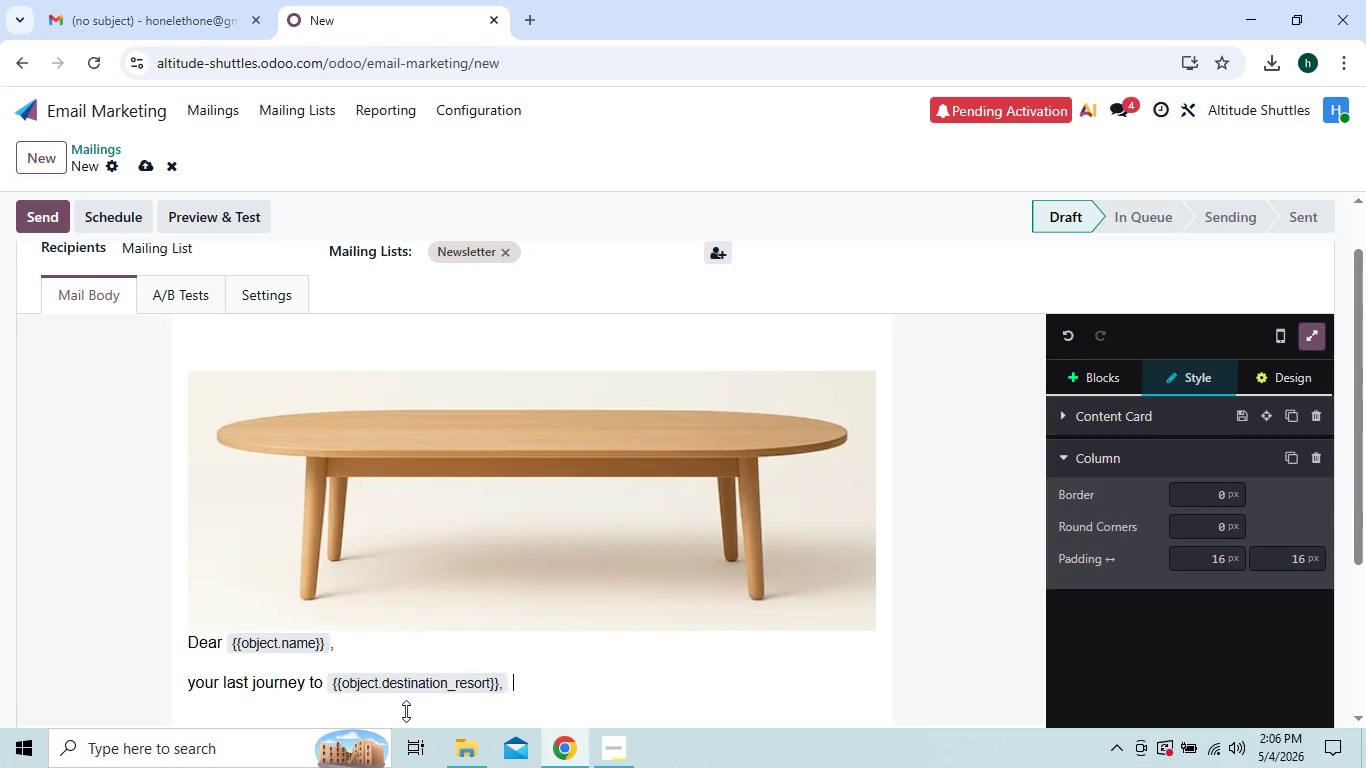 
key(ArrowRight)
 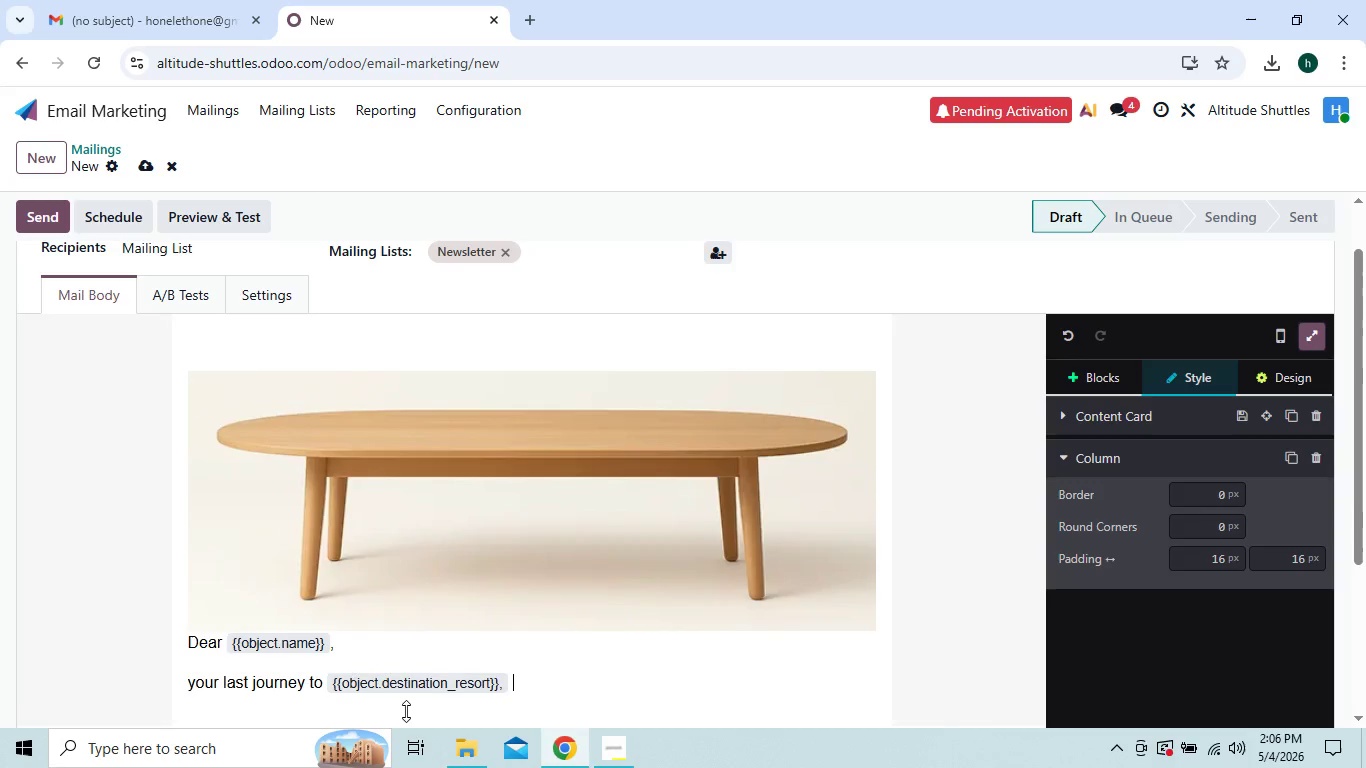 
wait(9.16)
 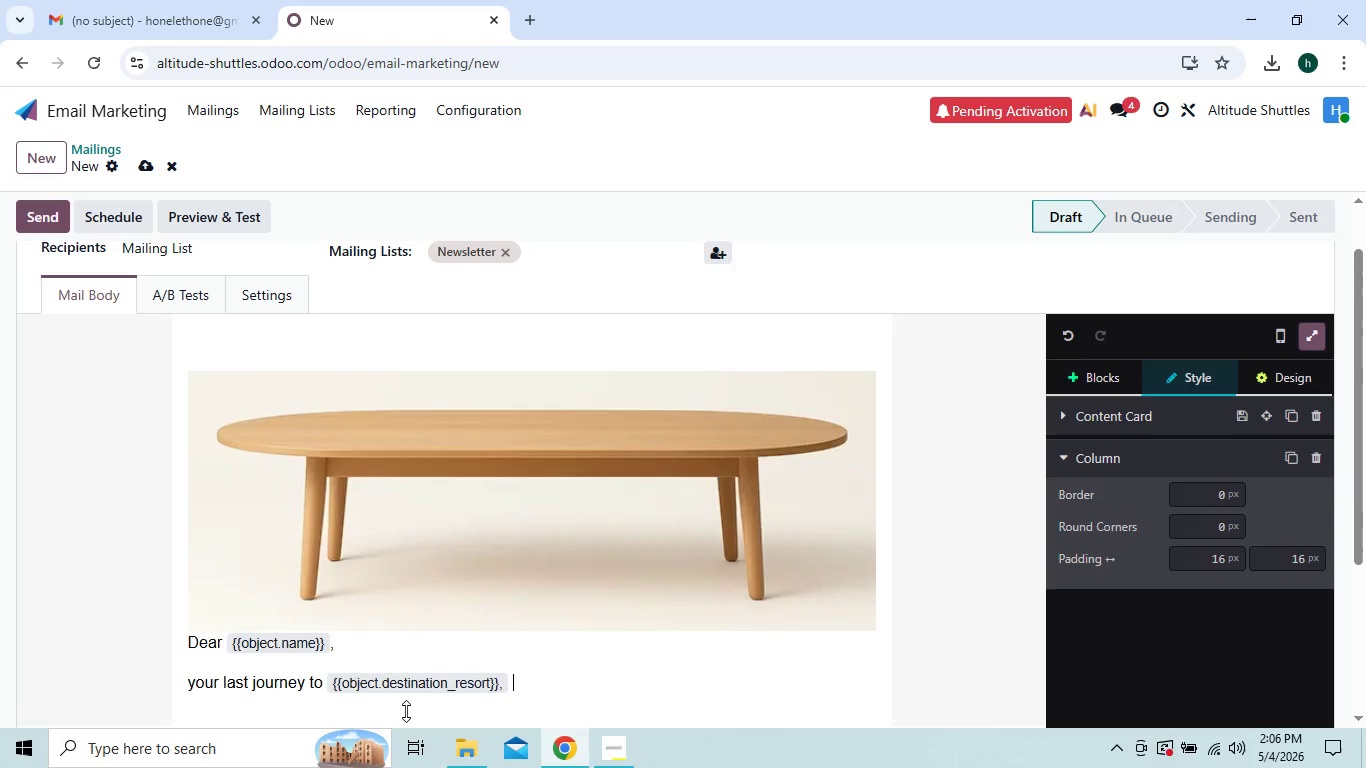 
type(with Al)
key(Backspace)
type(li)
key(Backspace)
key(Backspace)
type(ltitude Shuttles was just the beginning,)
key(Backspace)
type(.)
 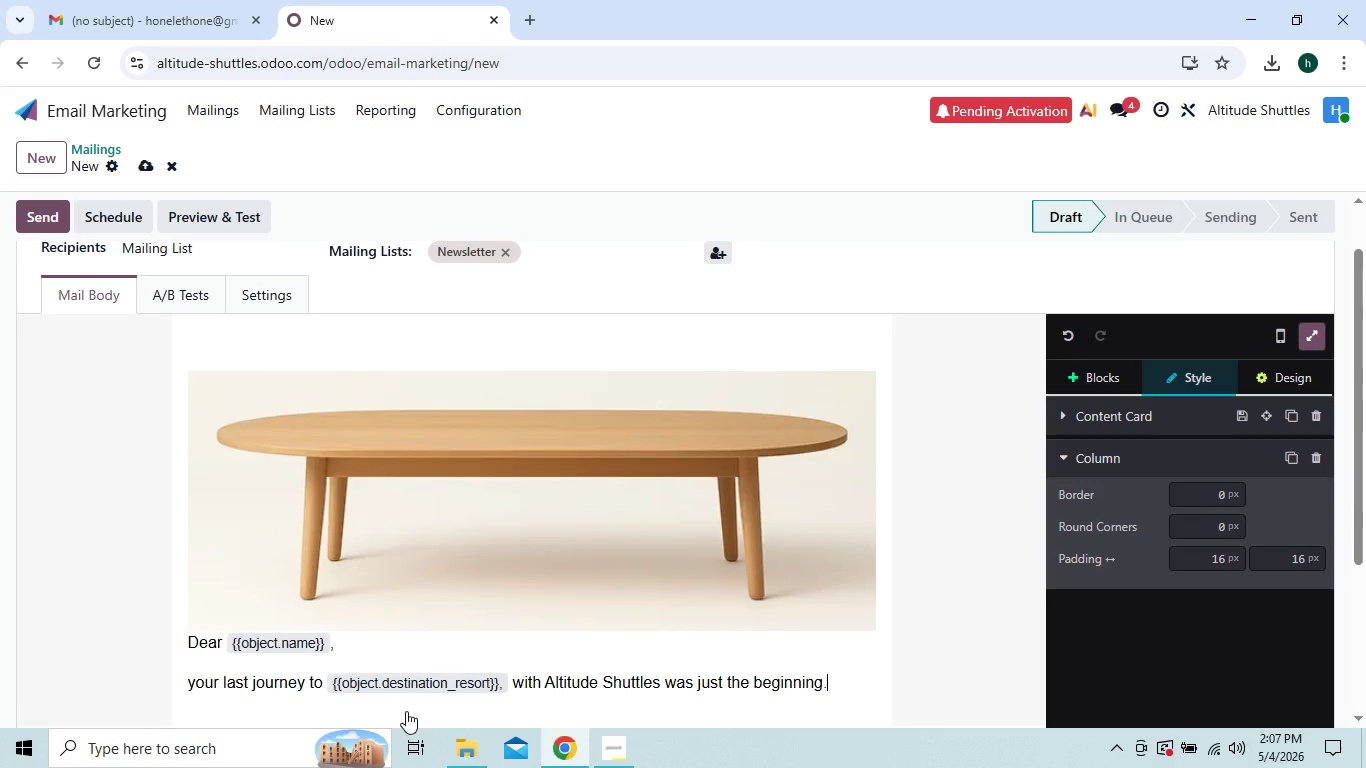 
key(Enter)
 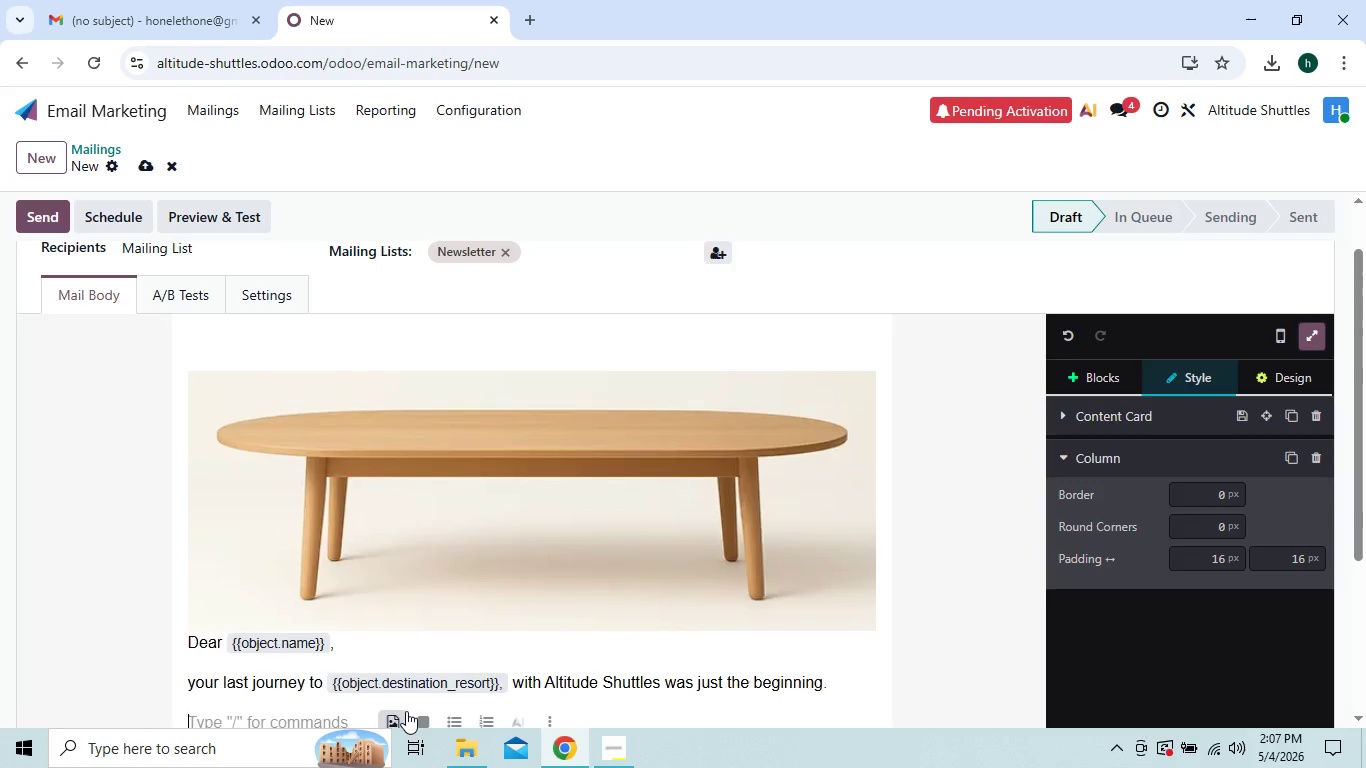 
type(As the new winter season approaches)
 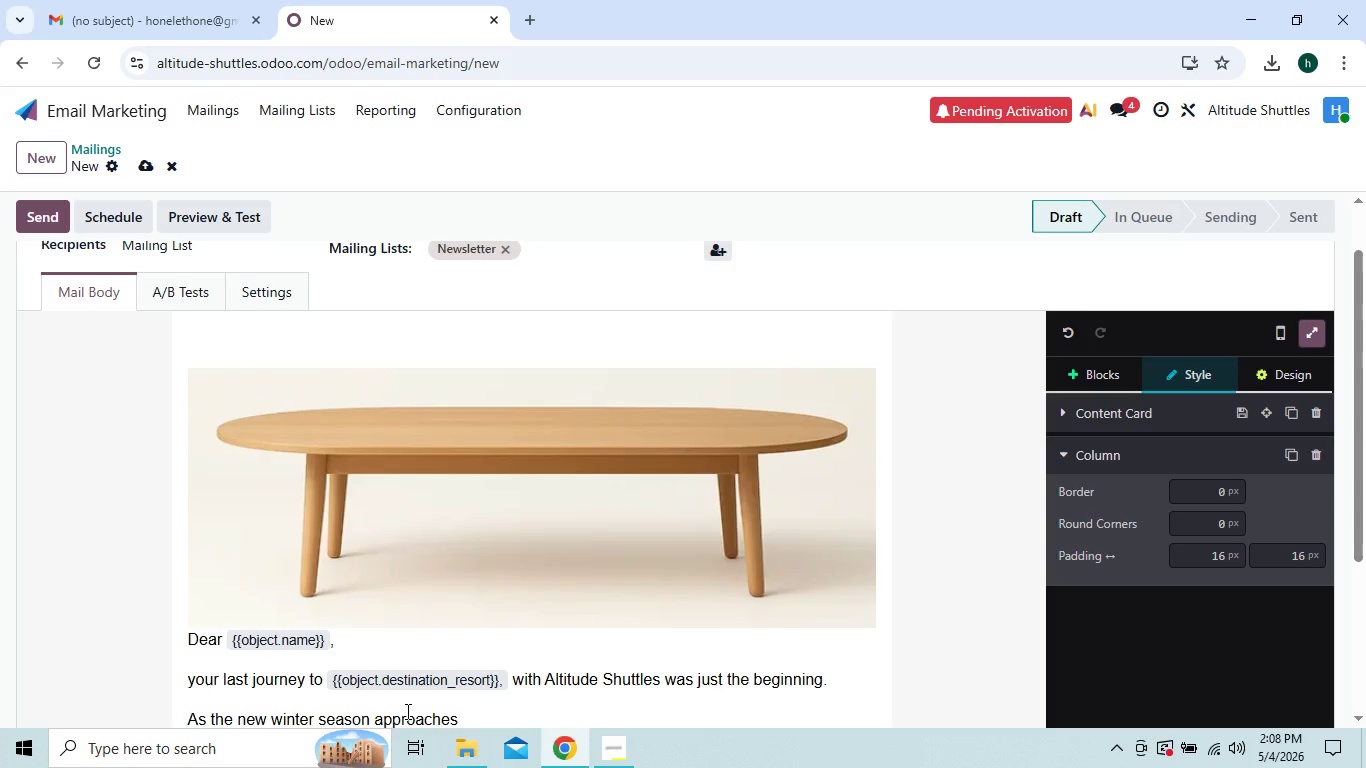 
type(,we'e)
key(Backspace)
type(re opening our )
 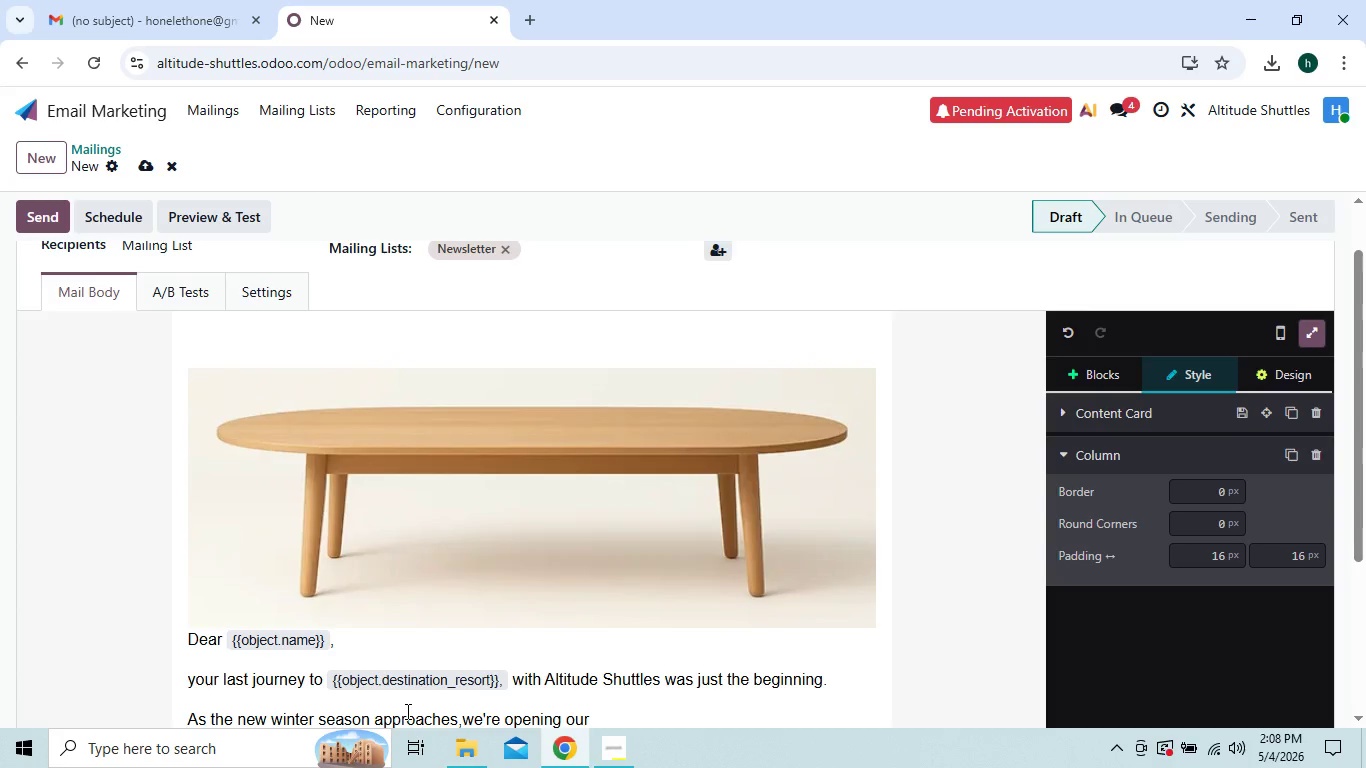 
type(res)
 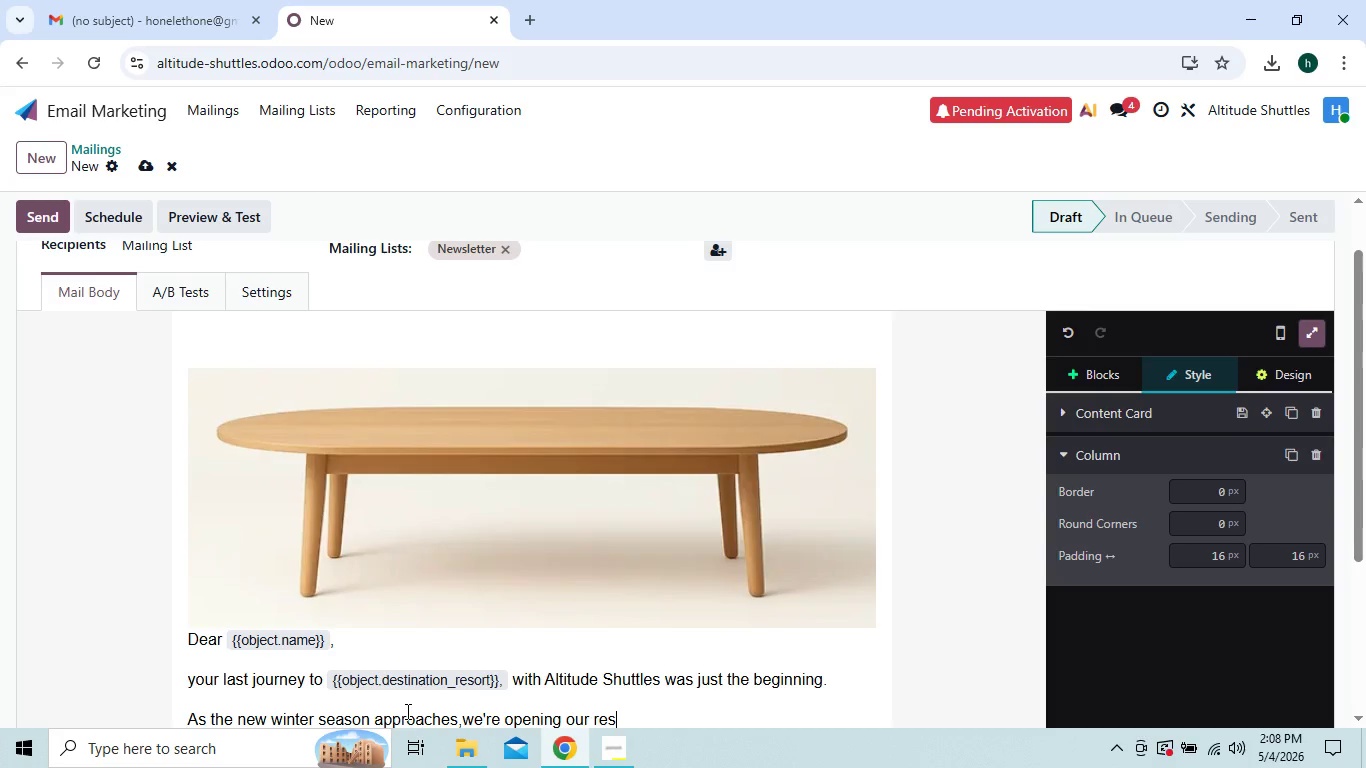 
wait(5.62)
 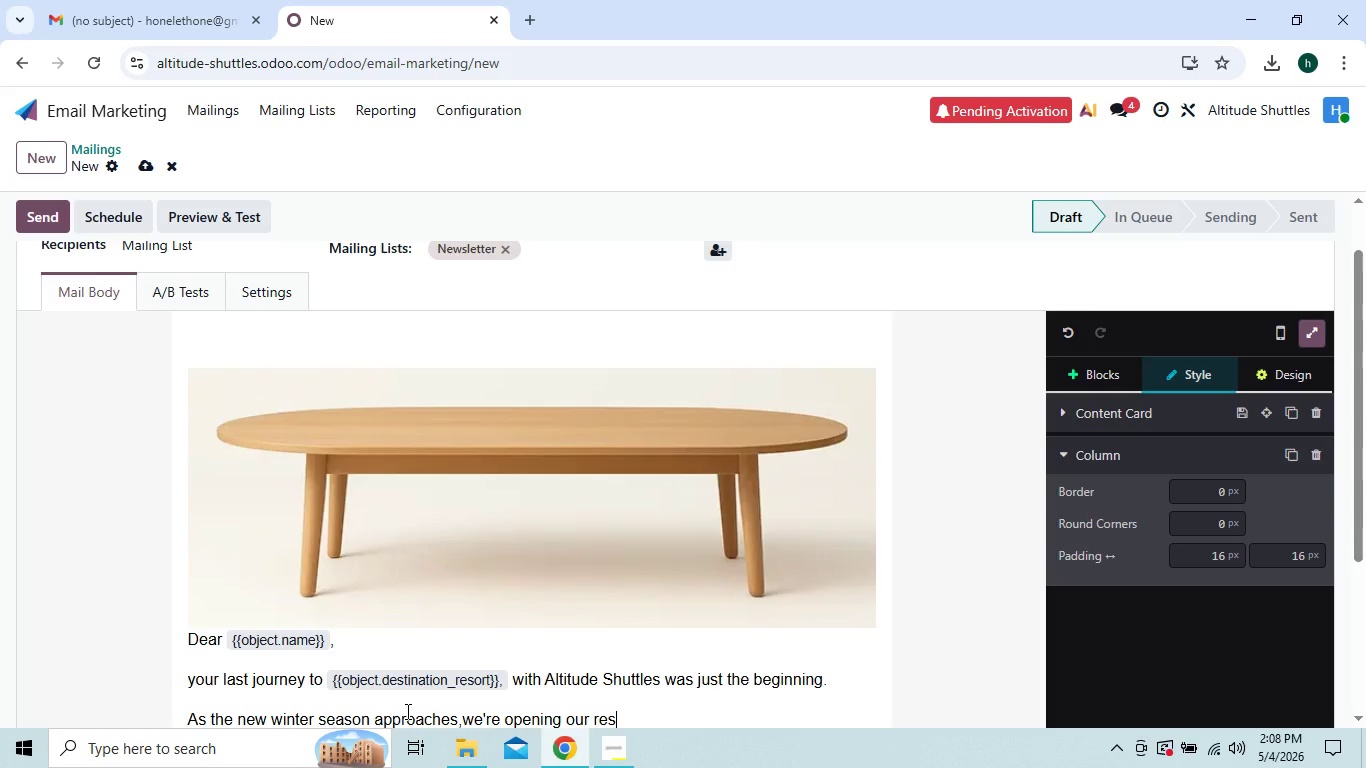 
type(ervations eaar)
key(Backspace)
key(Backspace)
type(rly)
 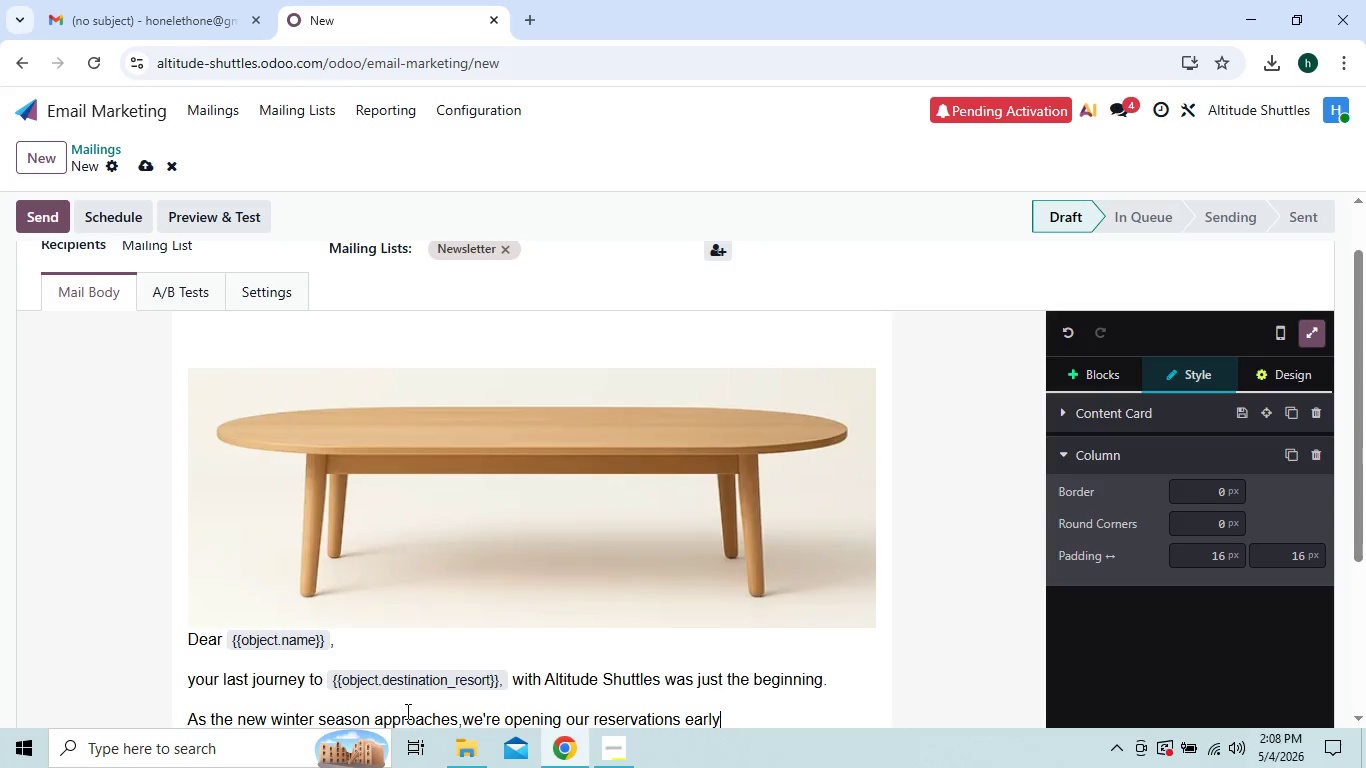 
key(Shift+Minus)
 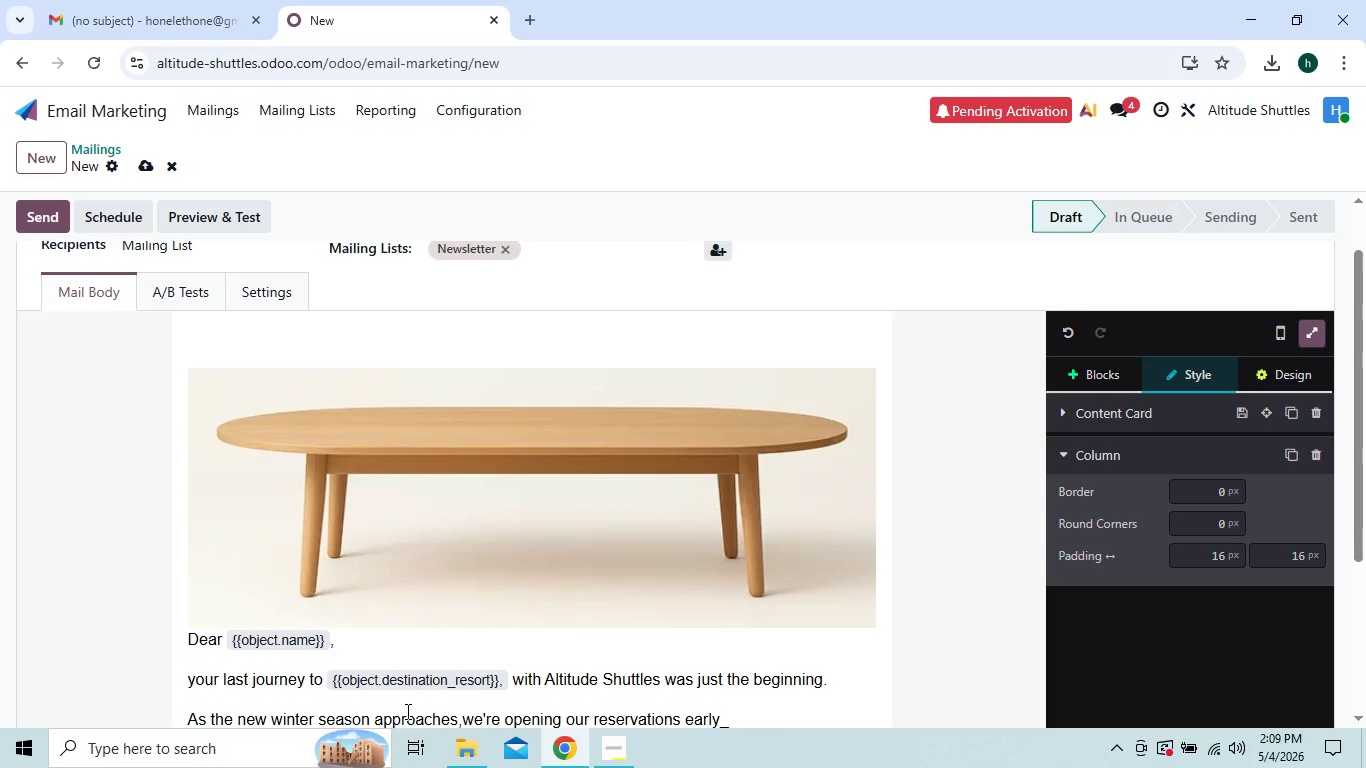 
key(Backspace)
 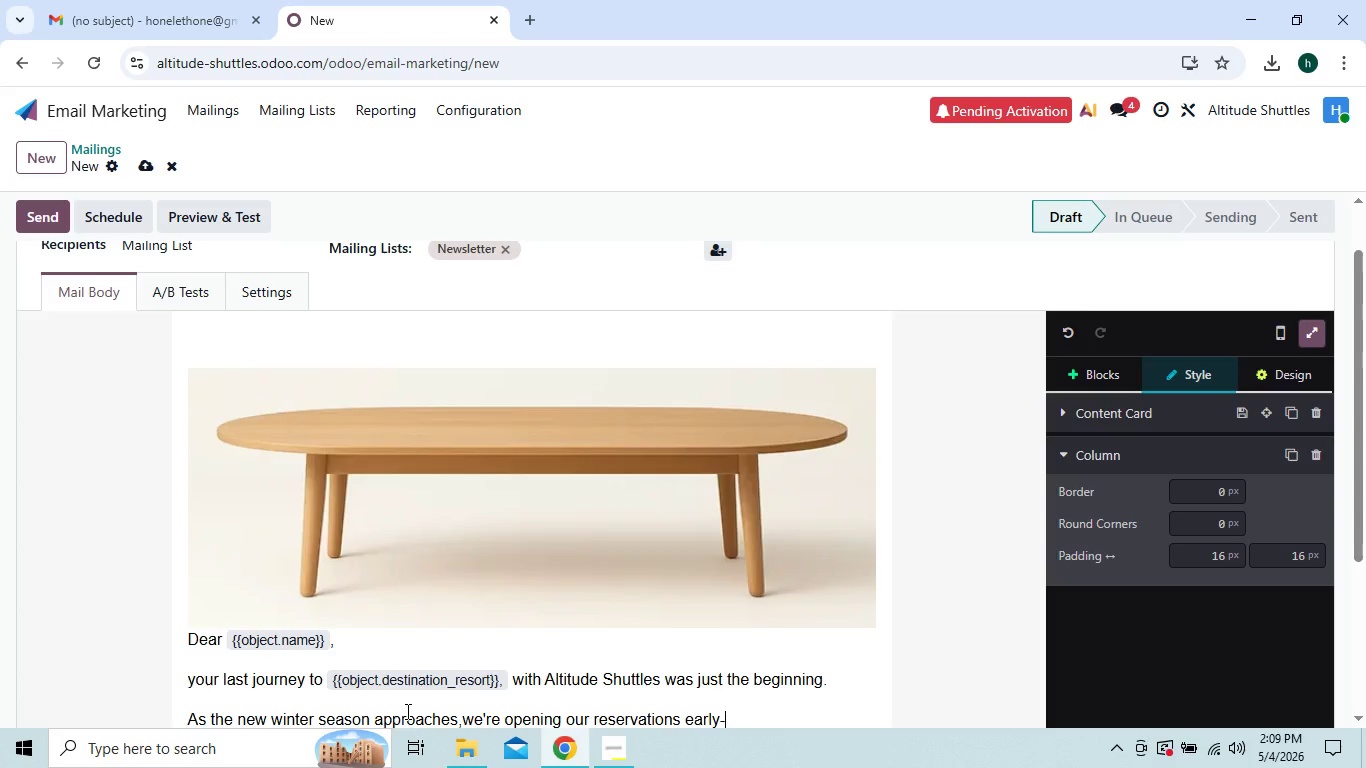 
key(Minus)
 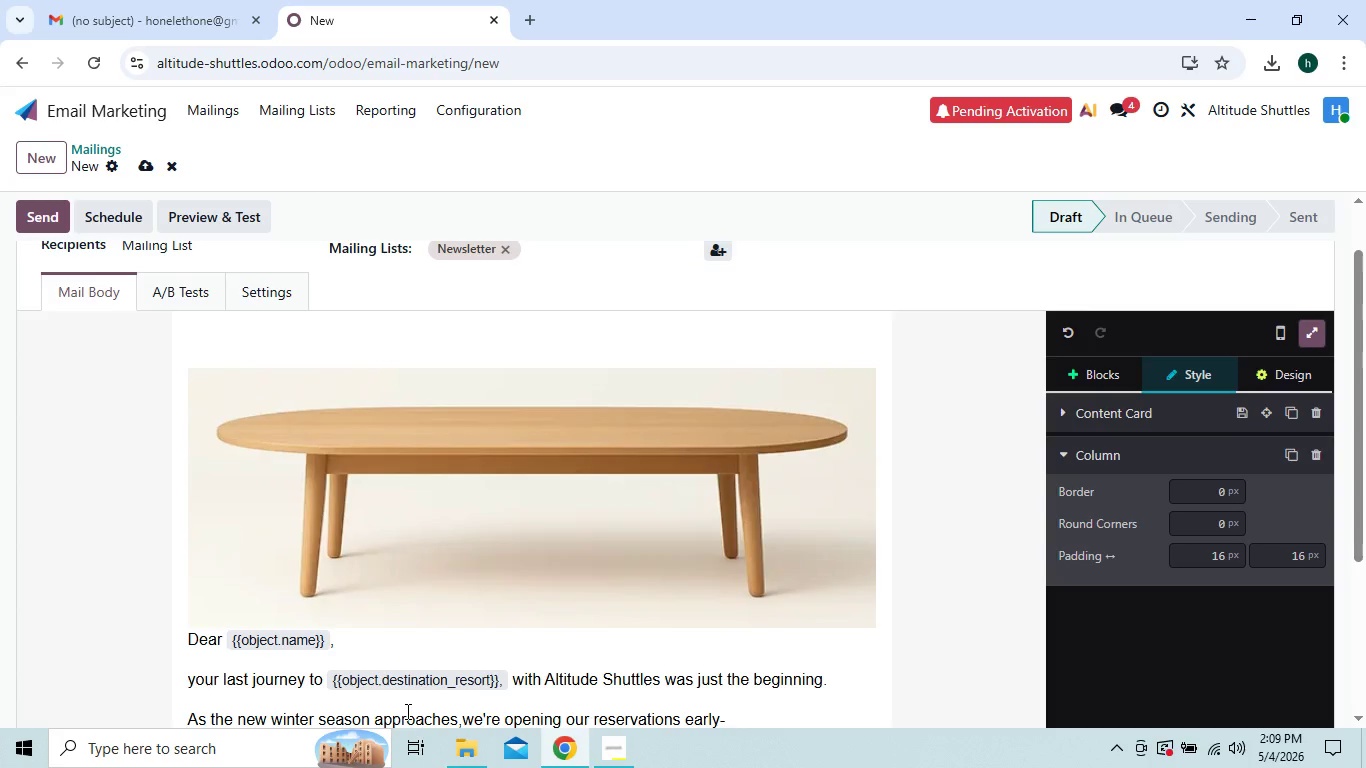 
type(exclusively for )
 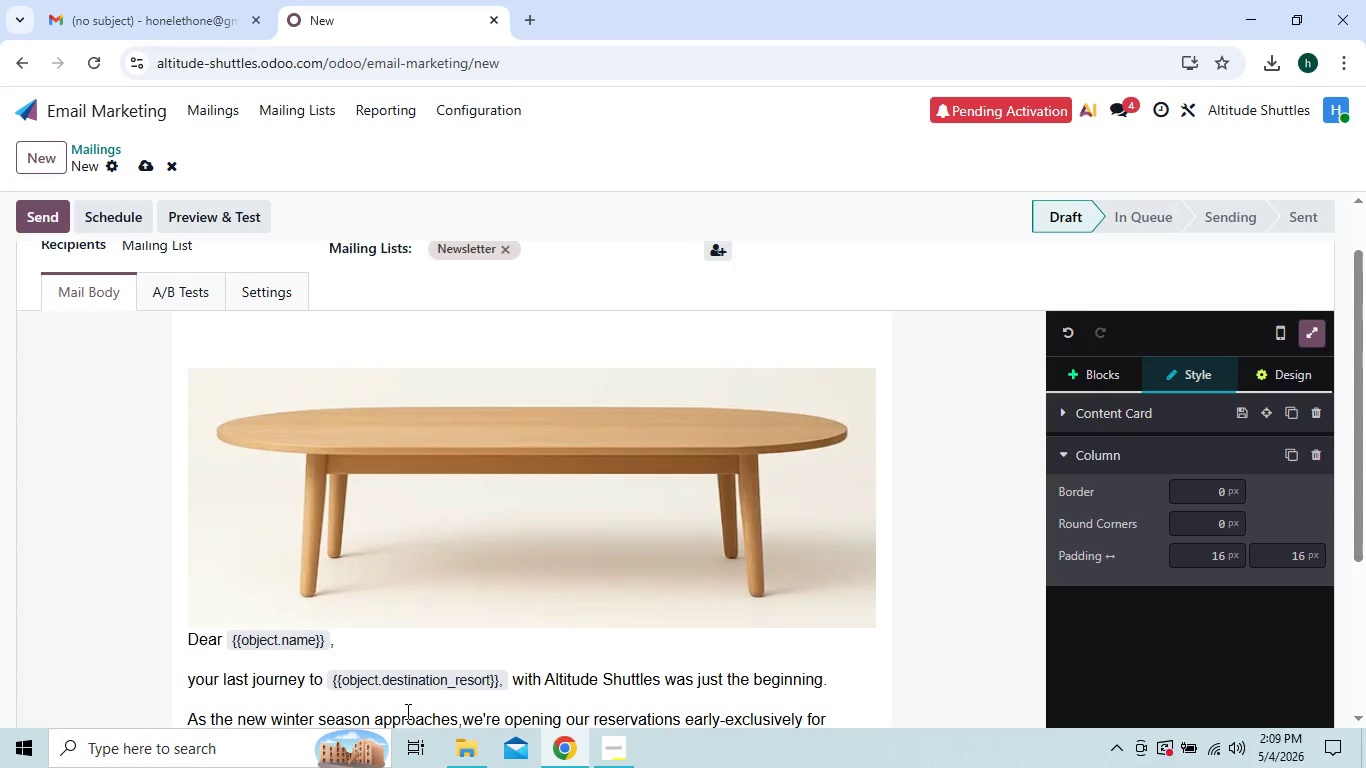 
type(returning gus)
 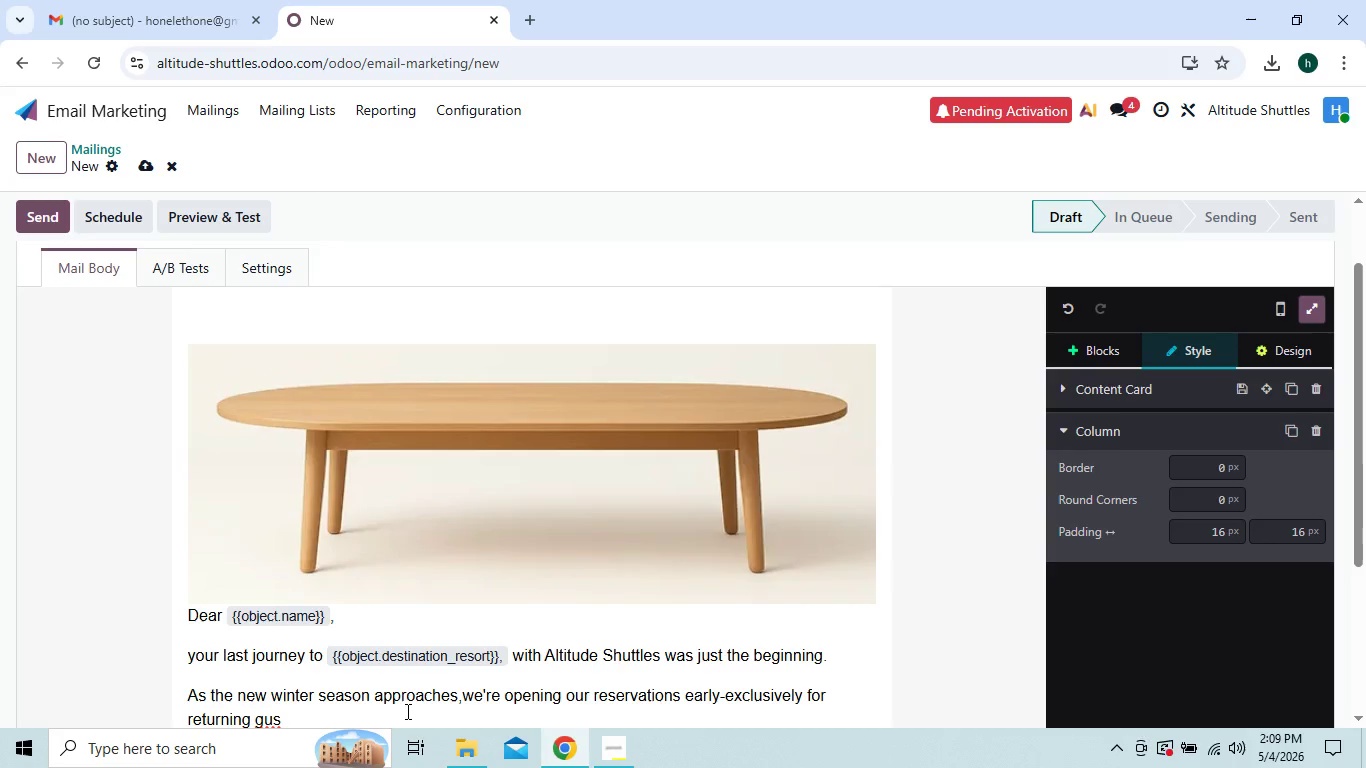 
wait(6.28)
 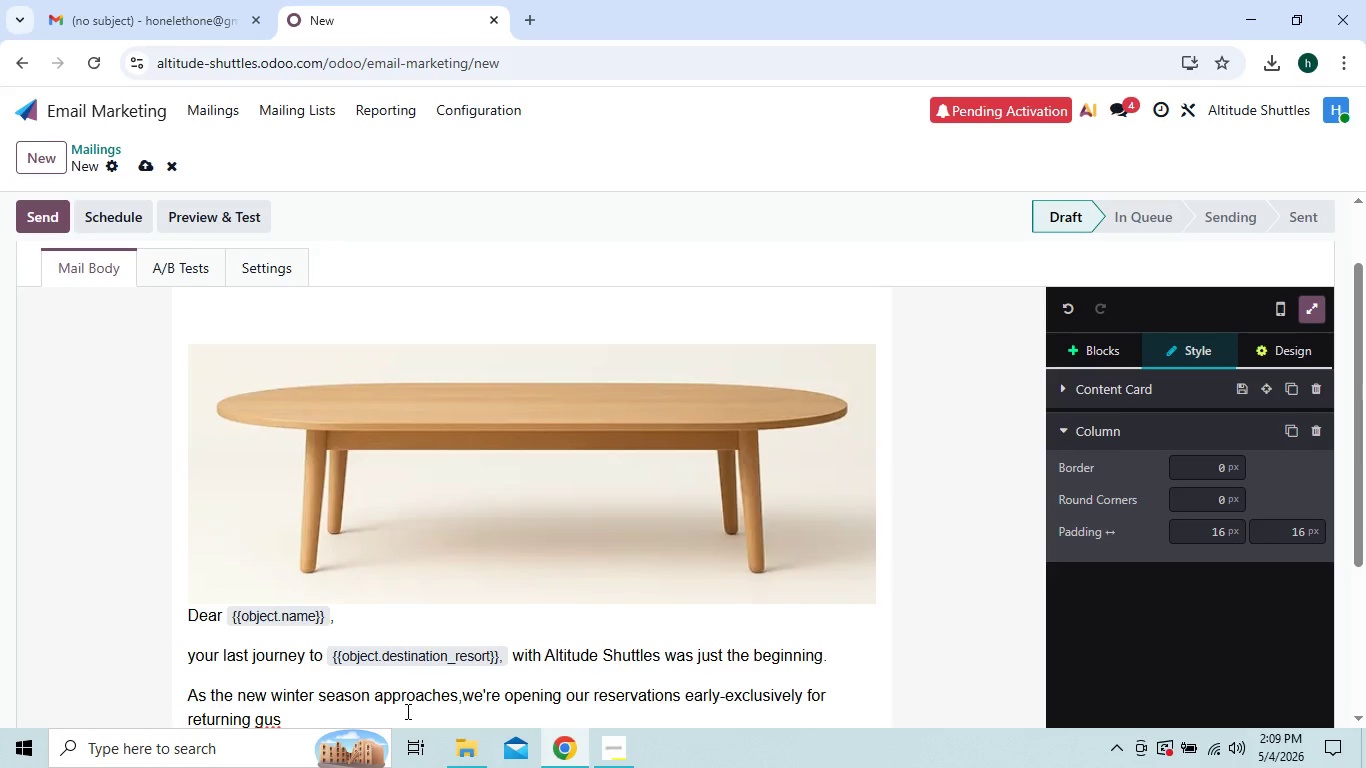 
key(Backspace)
type(ests like you.)
 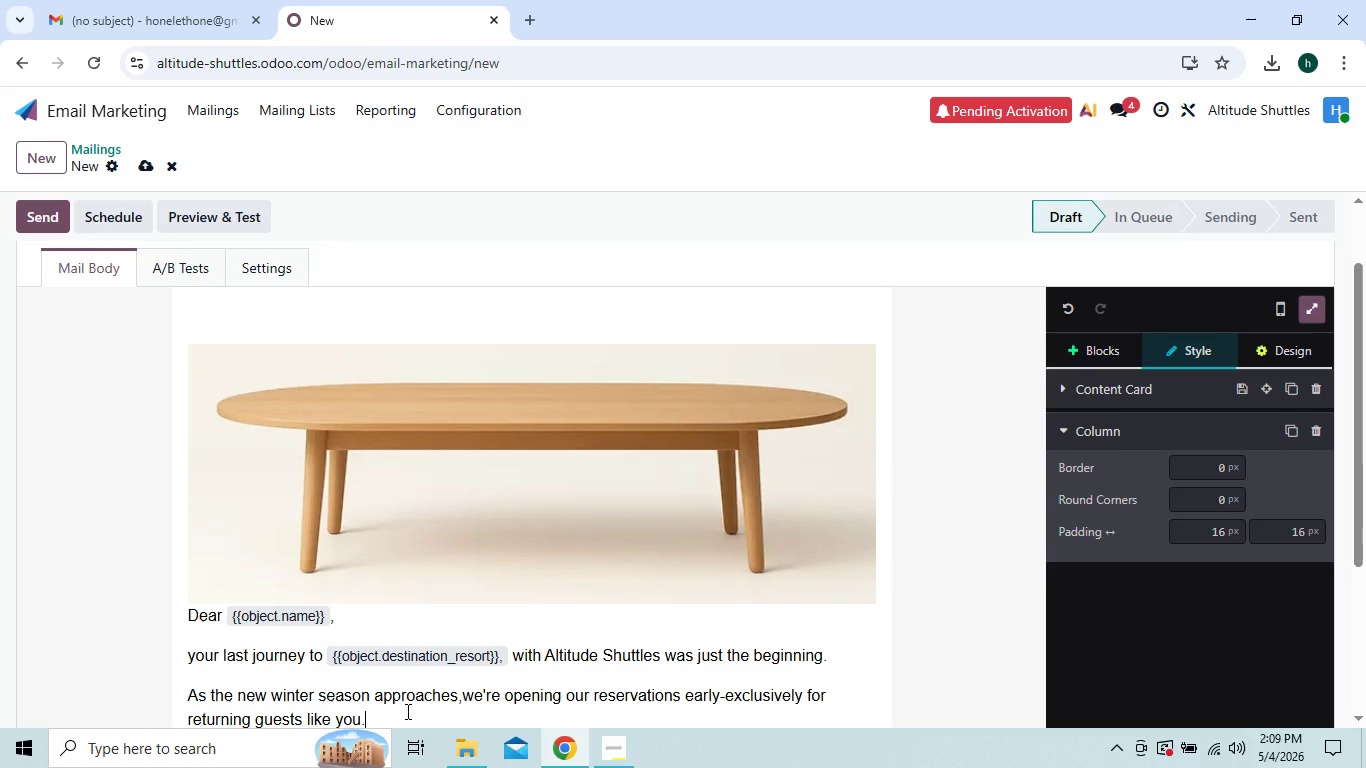 
key(Enter)
 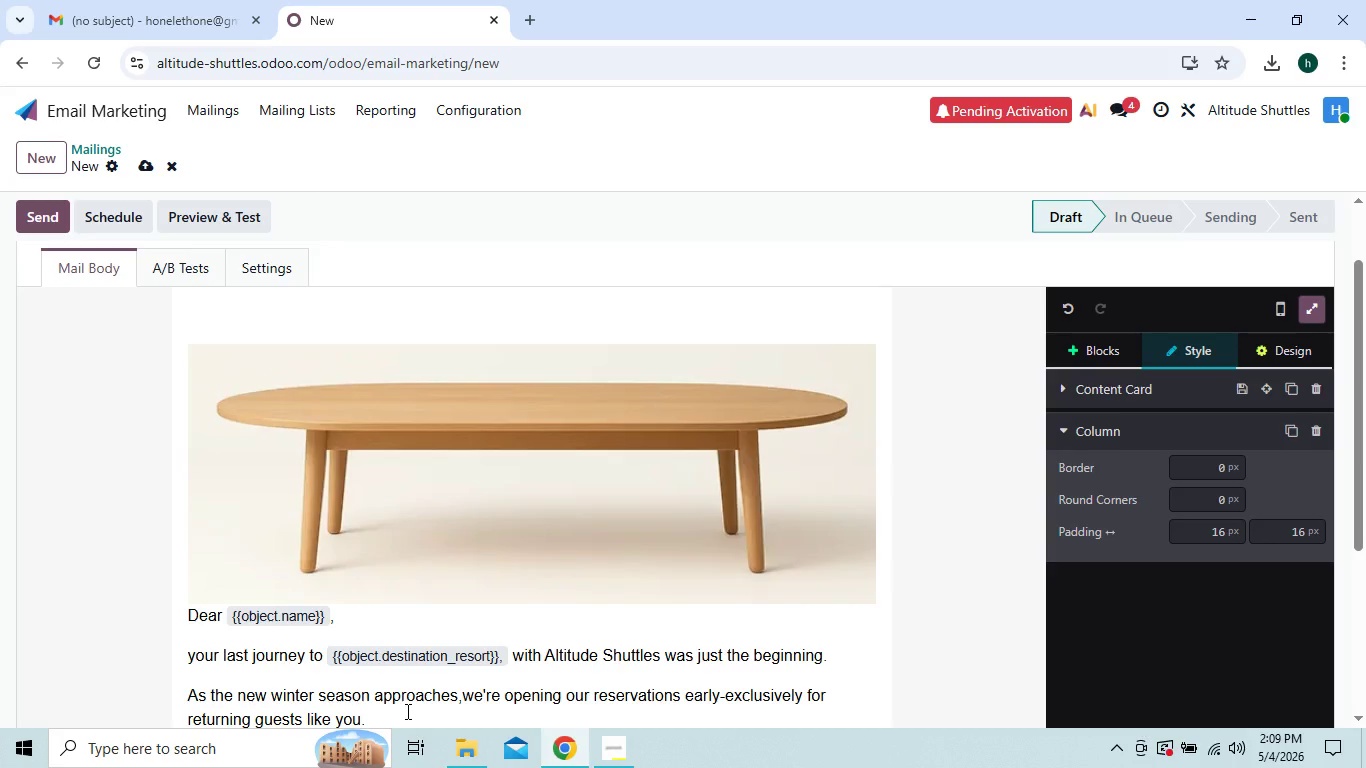 
key(Enter)
 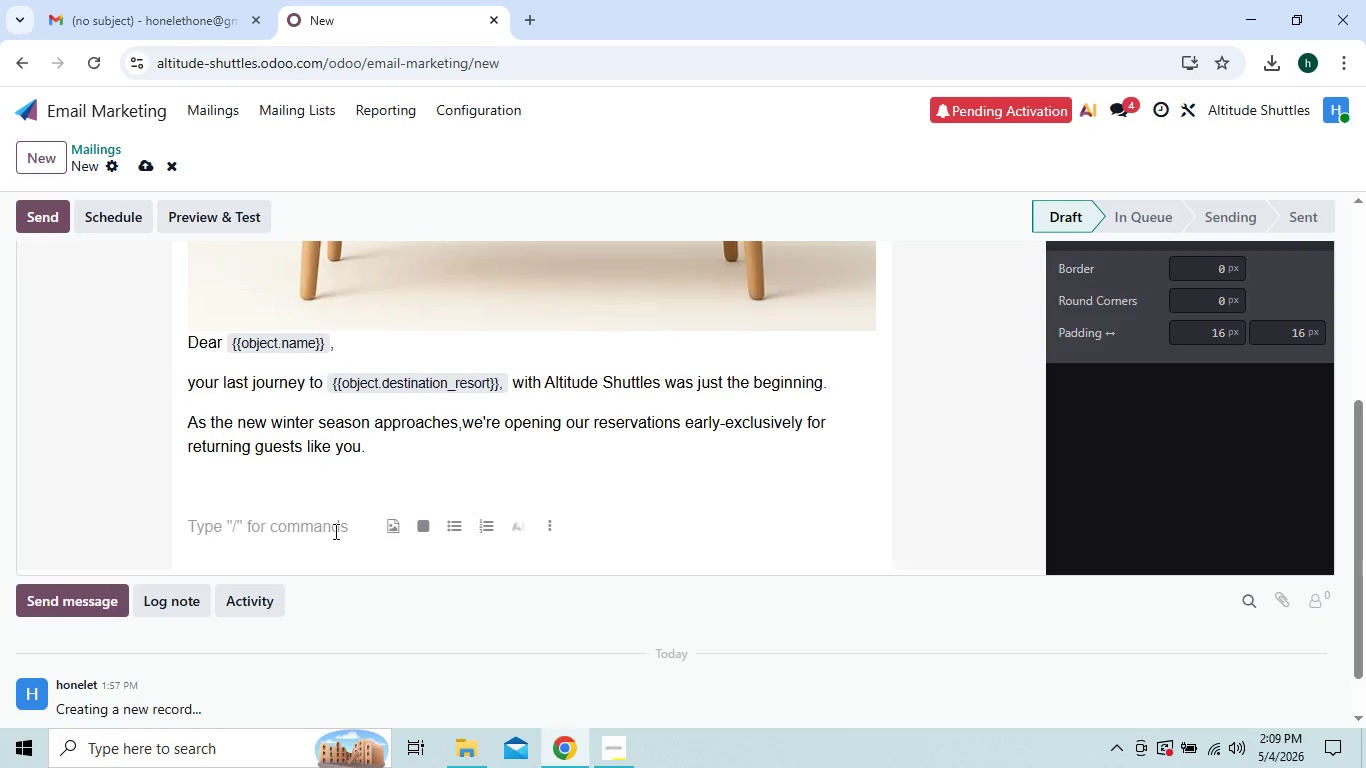 
left_click([274, 491])
 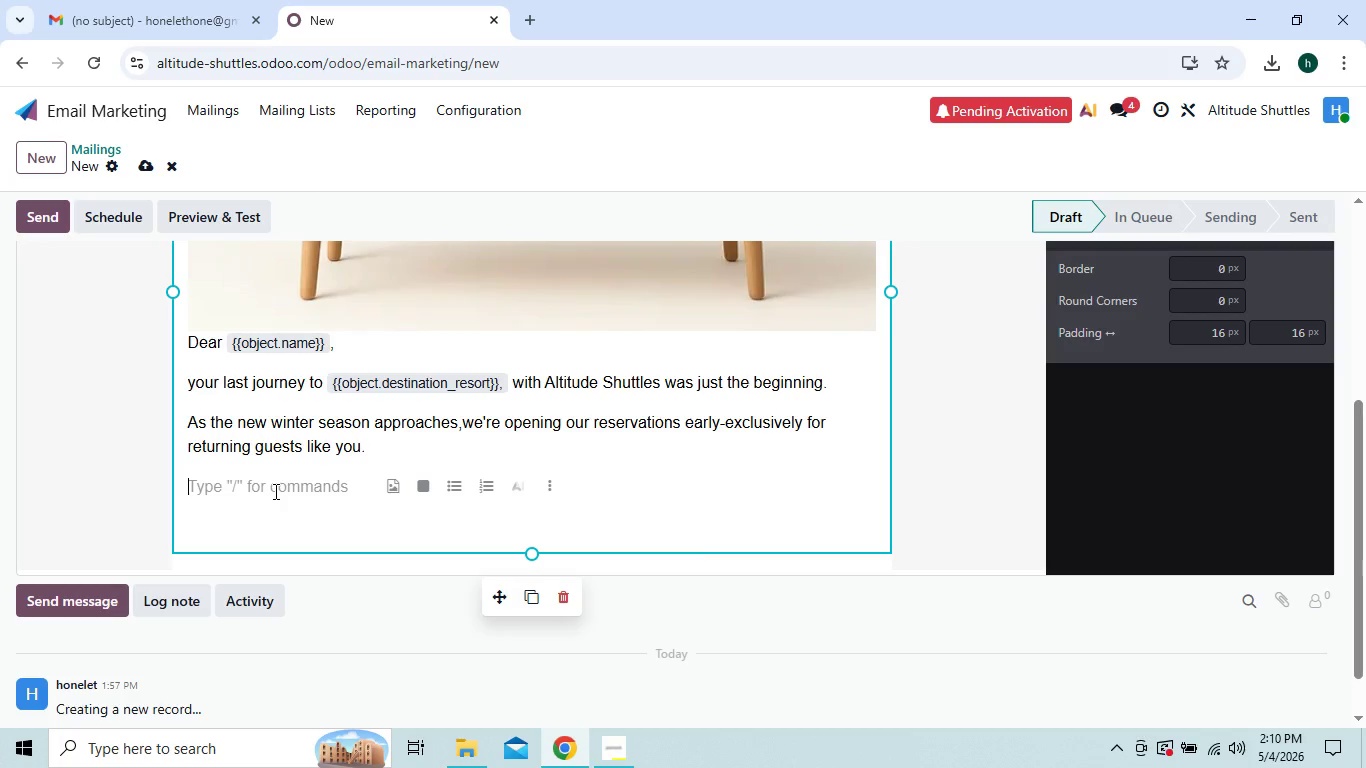 
type(Early)
 